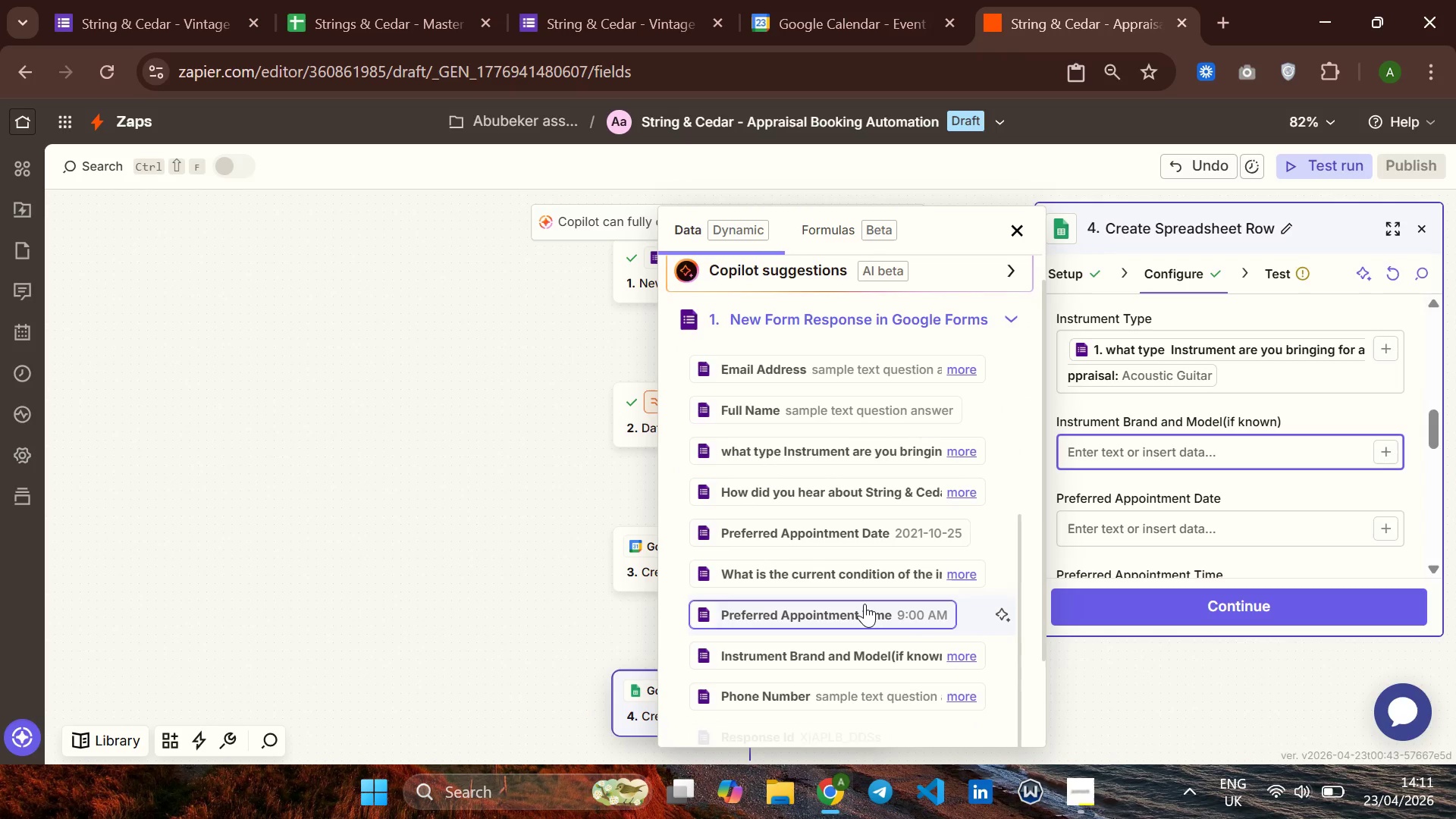 
left_click([849, 645])
 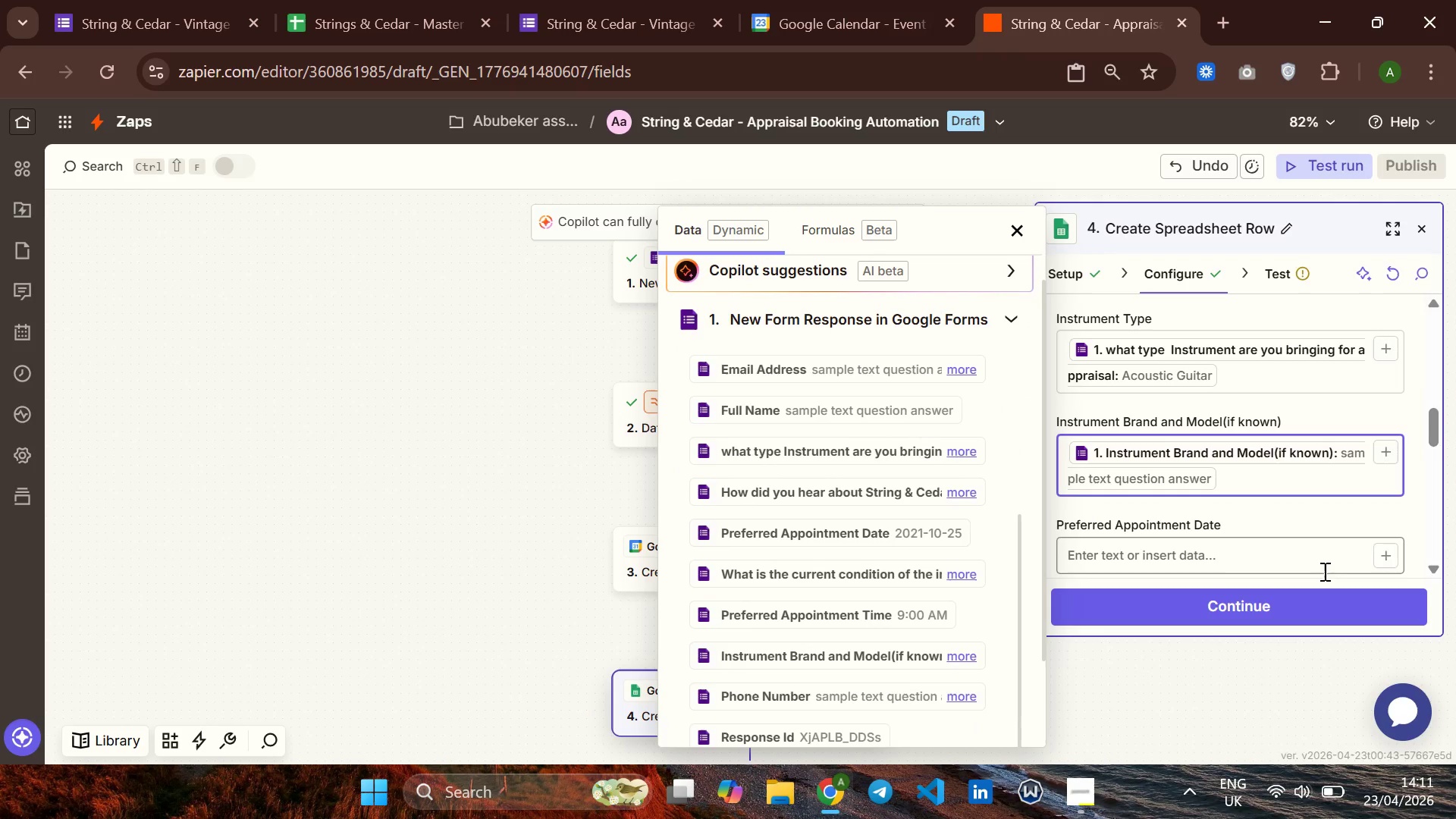 
left_click([1382, 560])
 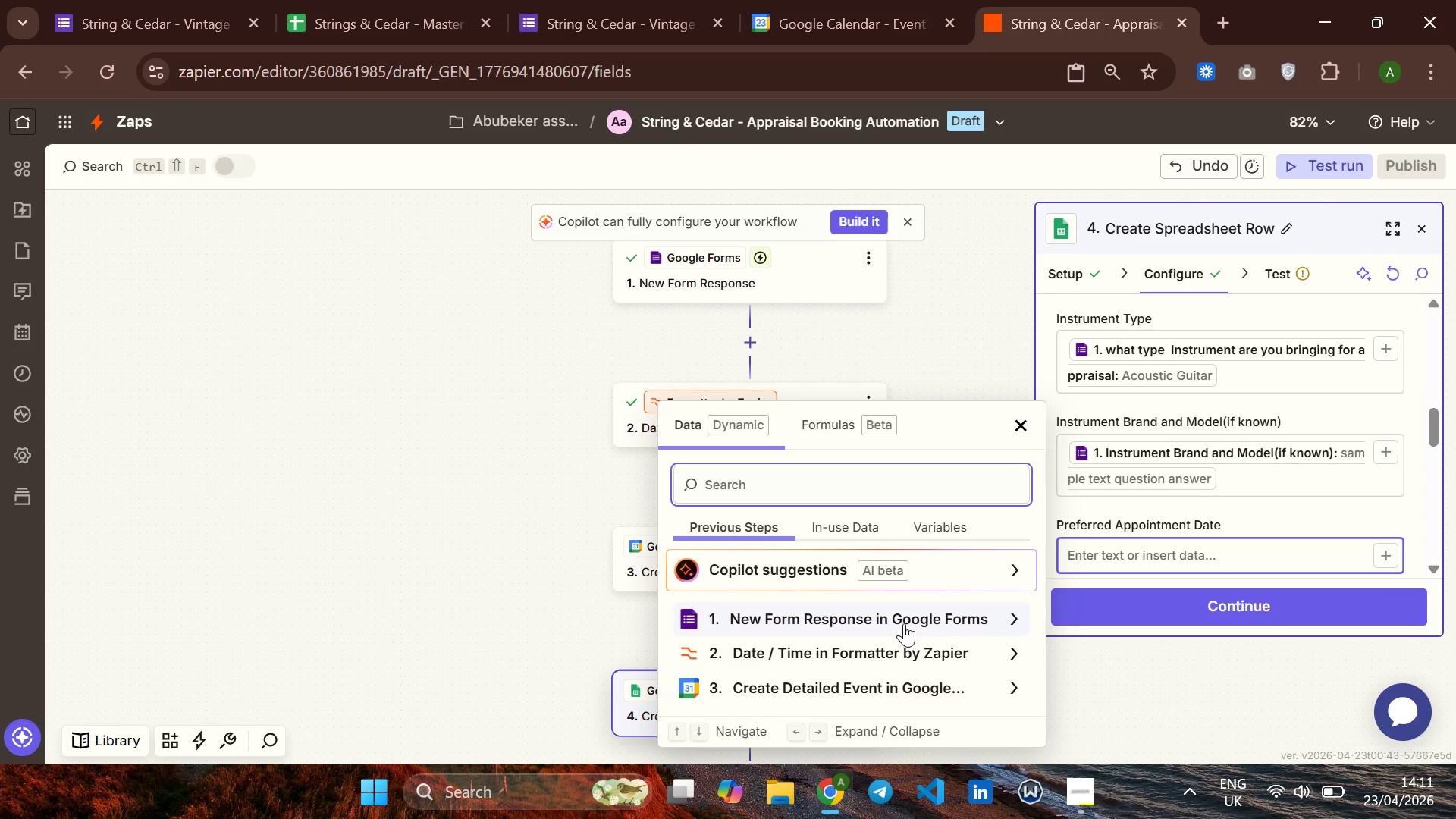 
left_click([904, 620])
 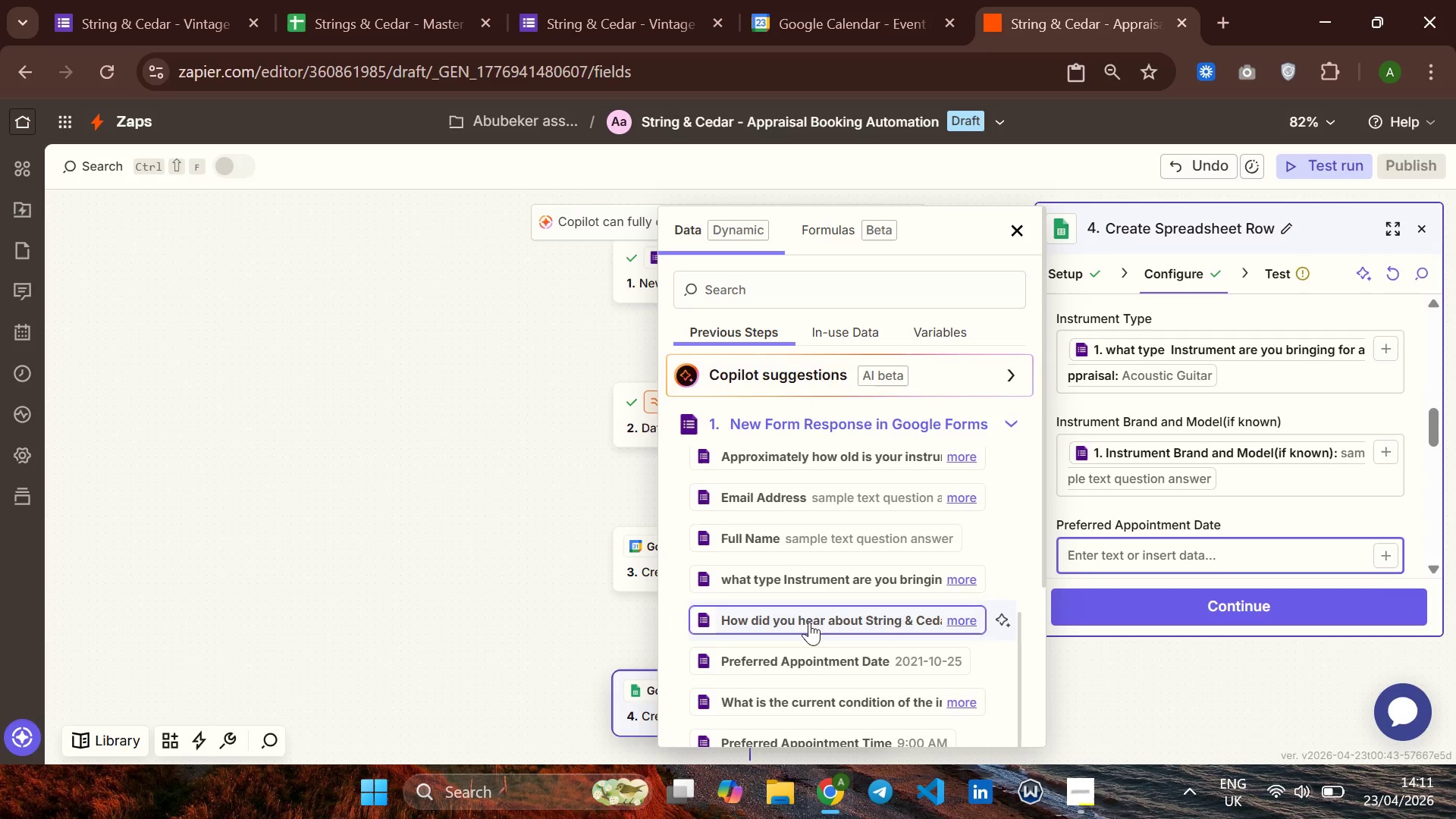 
left_click([805, 656])
 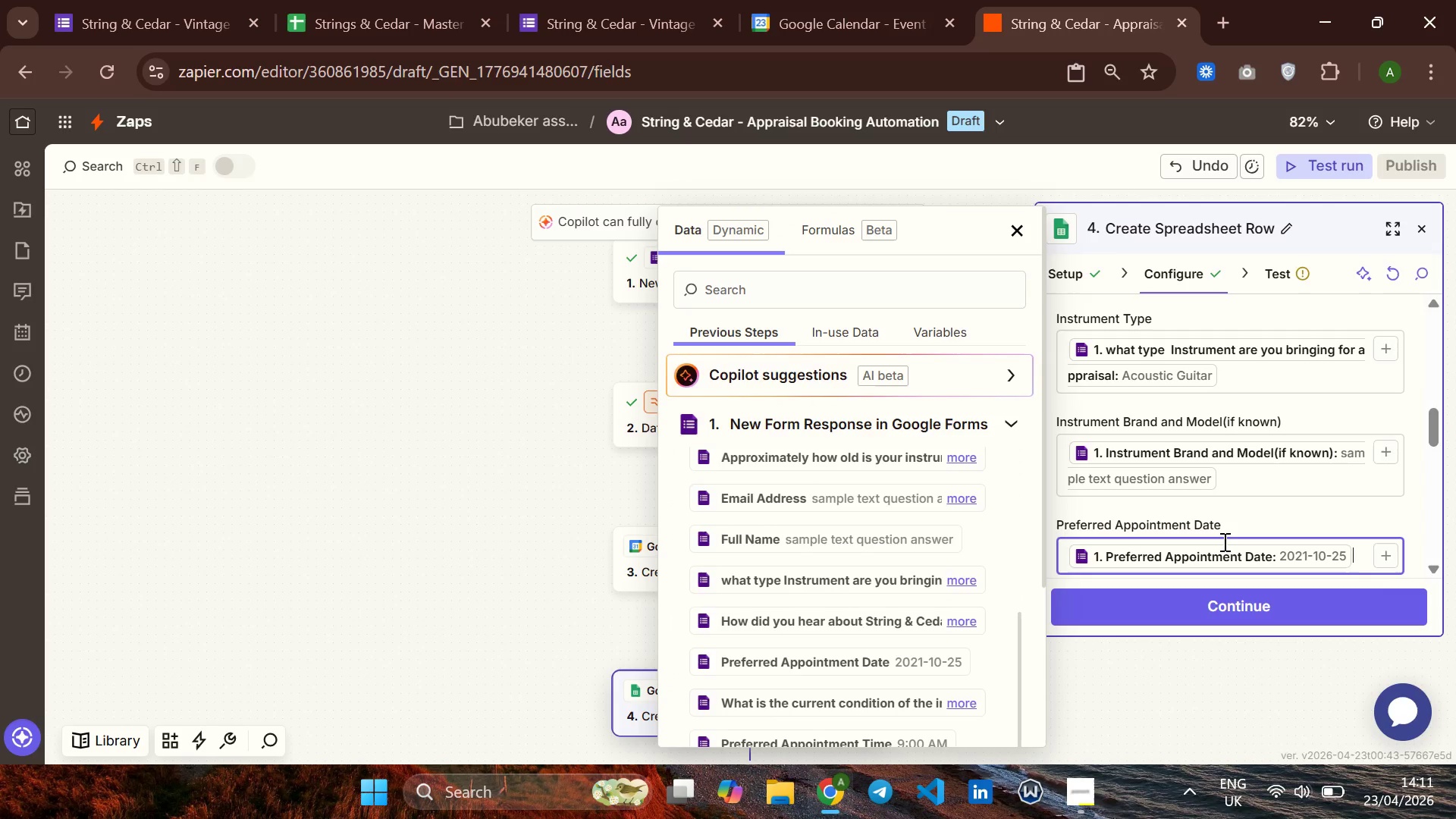 
mouse_move([1278, 495])
 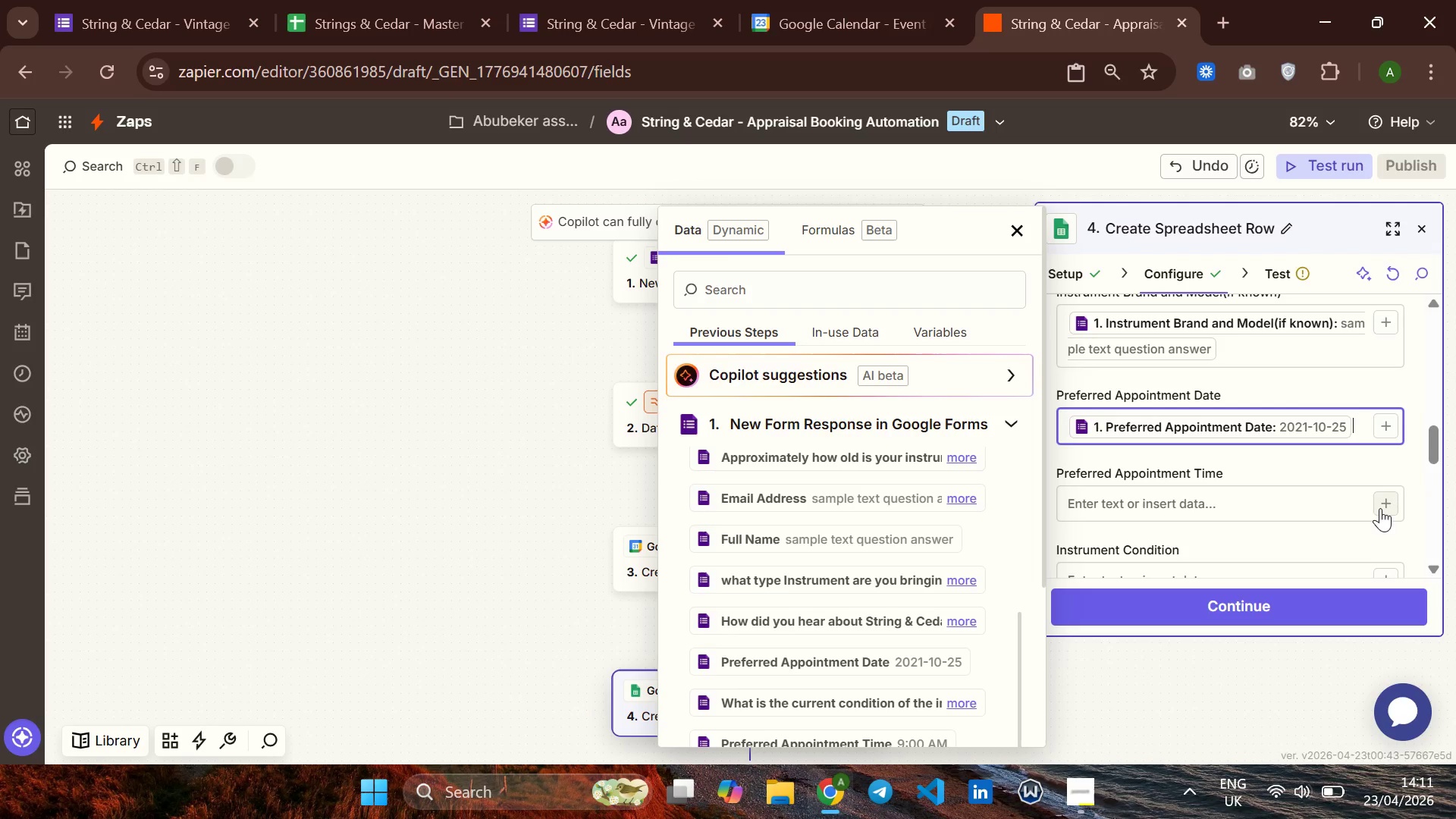 
wait(6.18)
 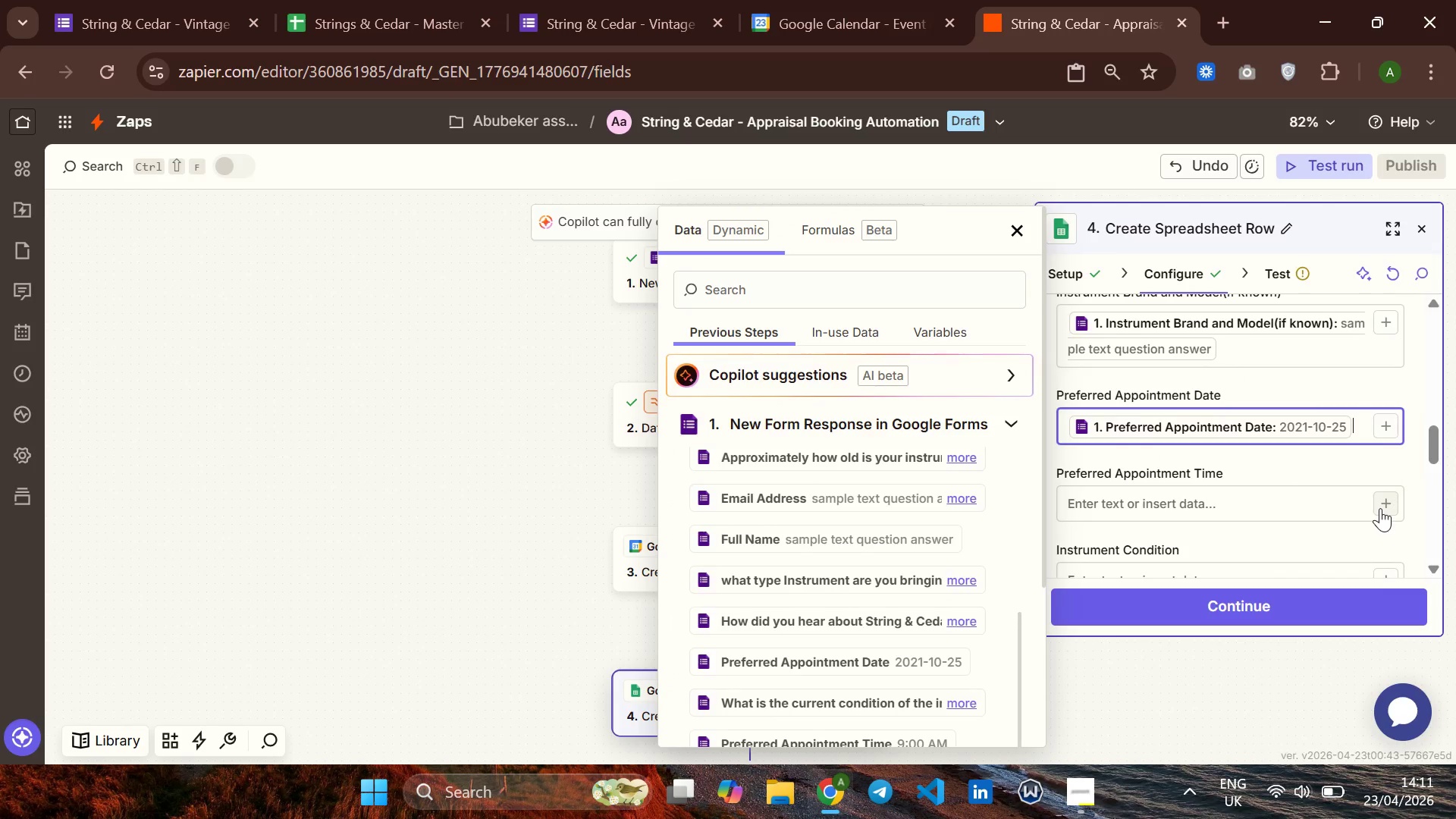 
left_click([1380, 508])
 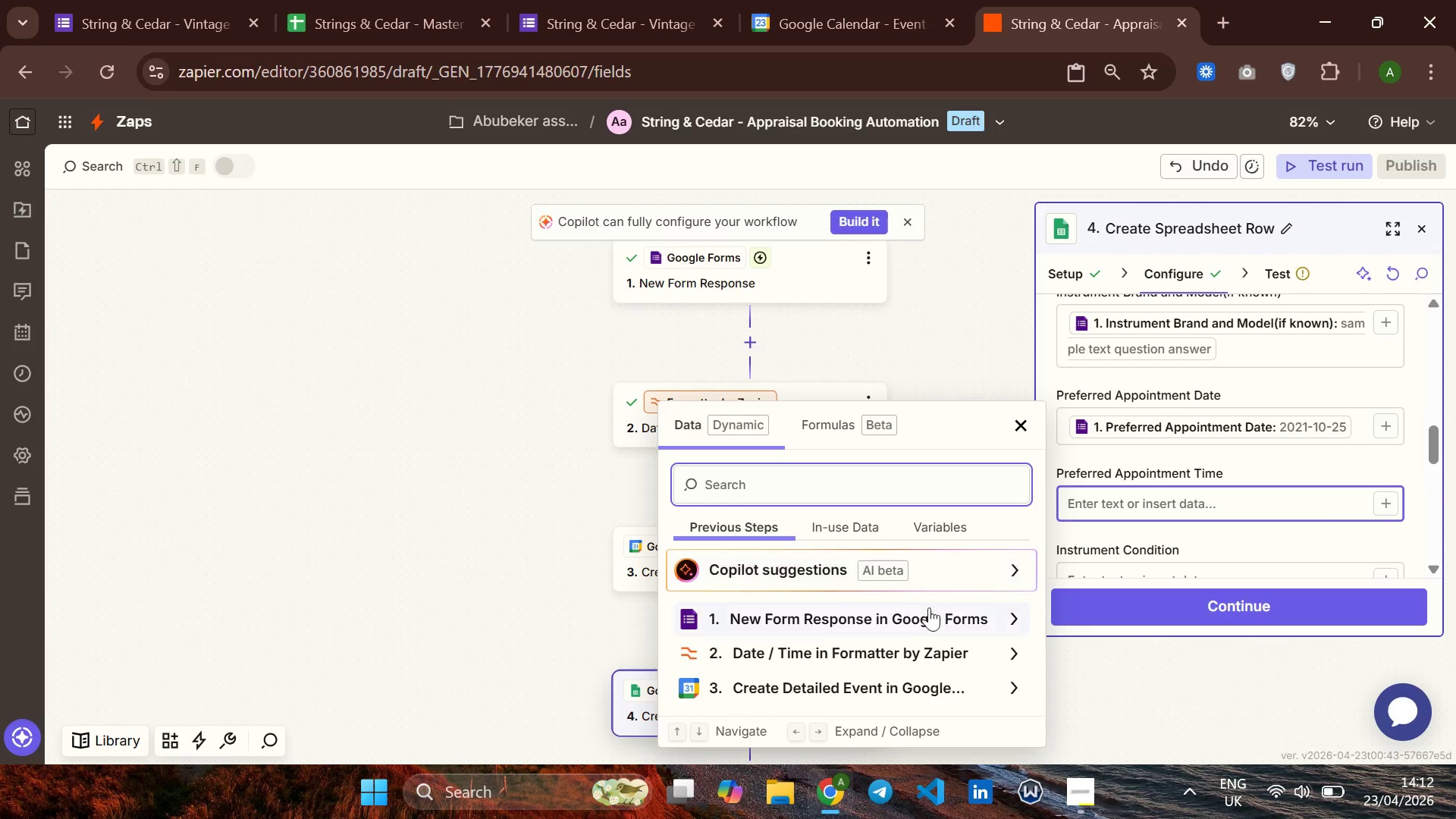 
left_click([922, 613])
 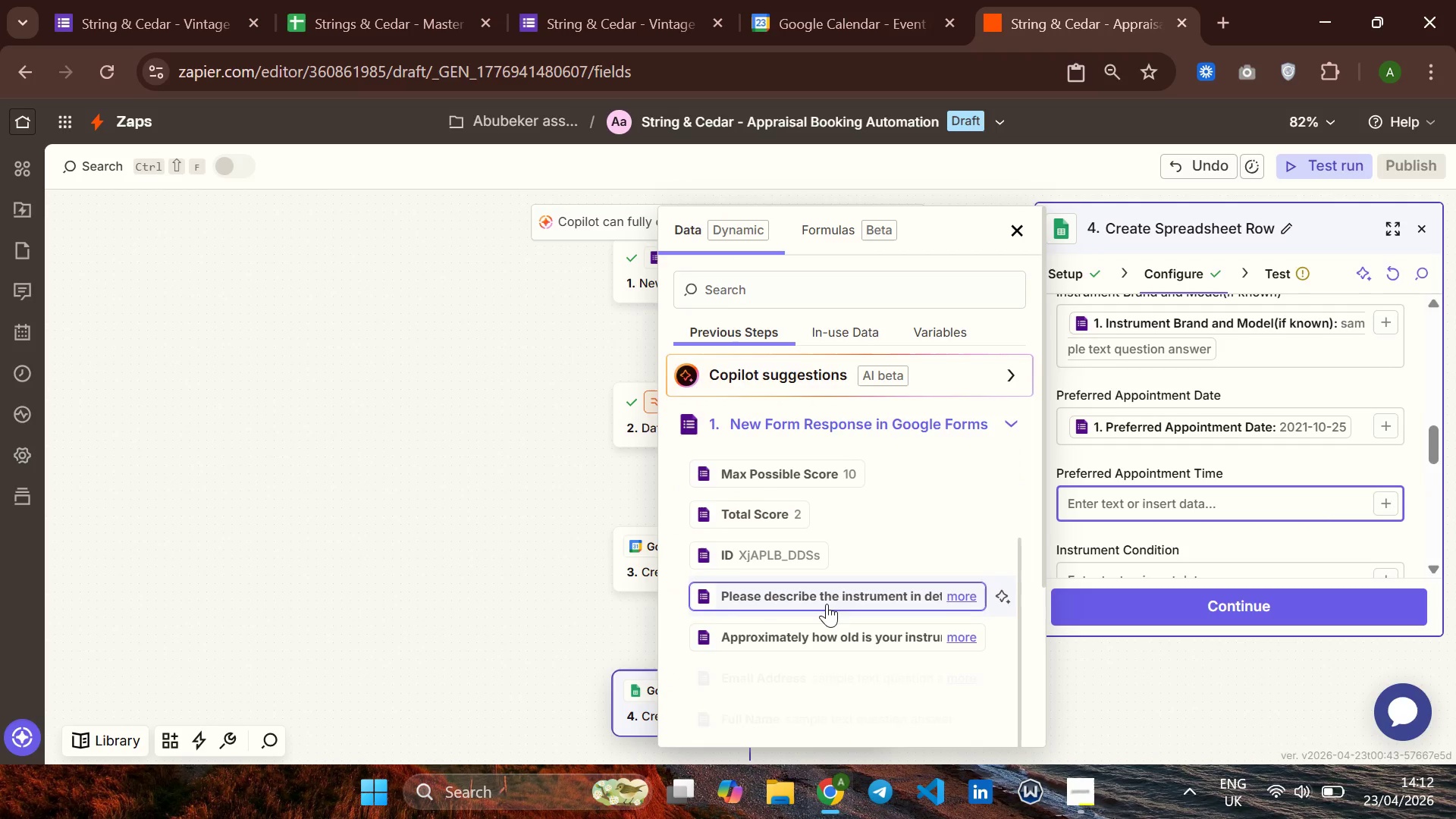 
wait(8.03)
 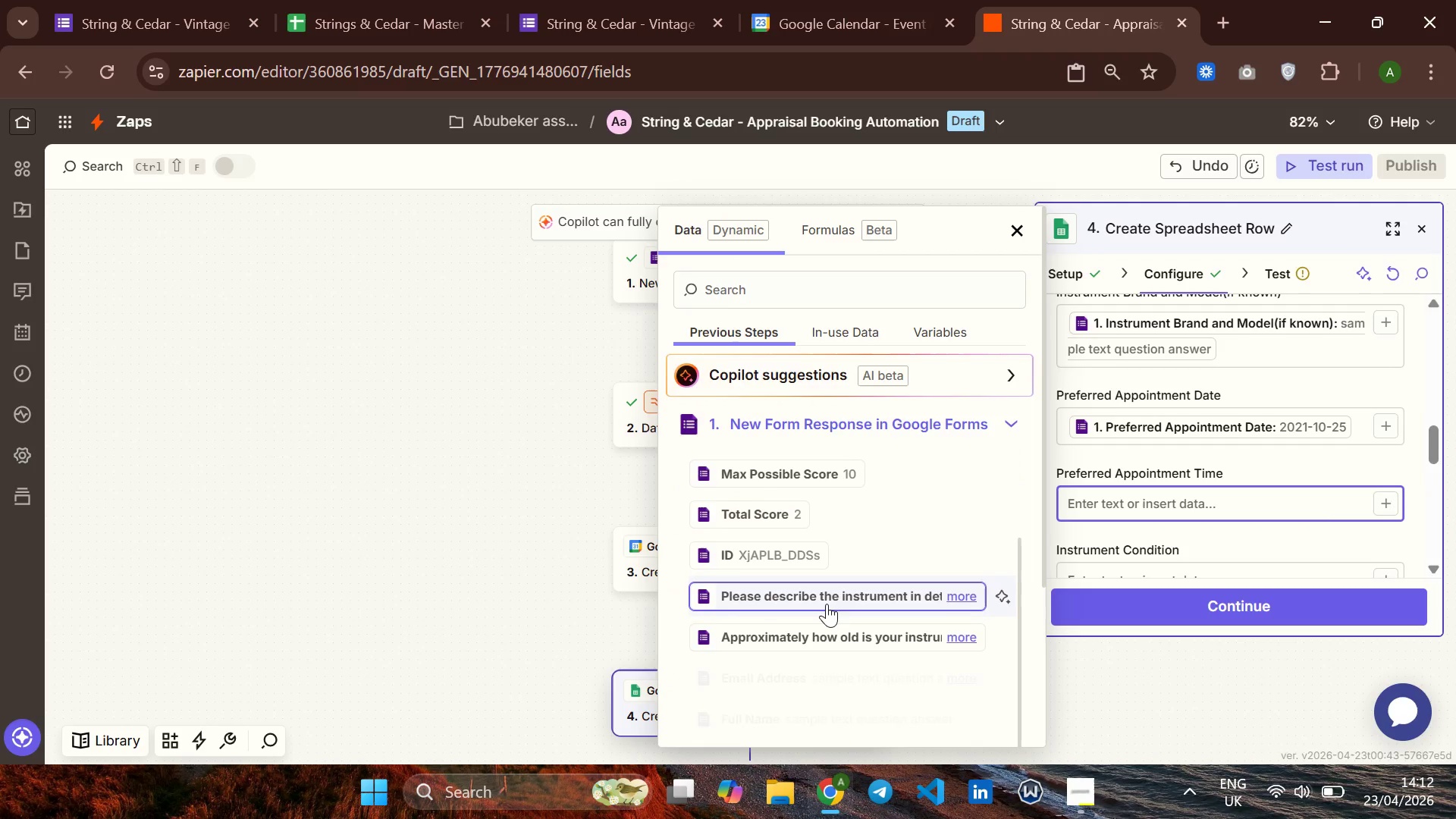 
left_click([841, 618])
 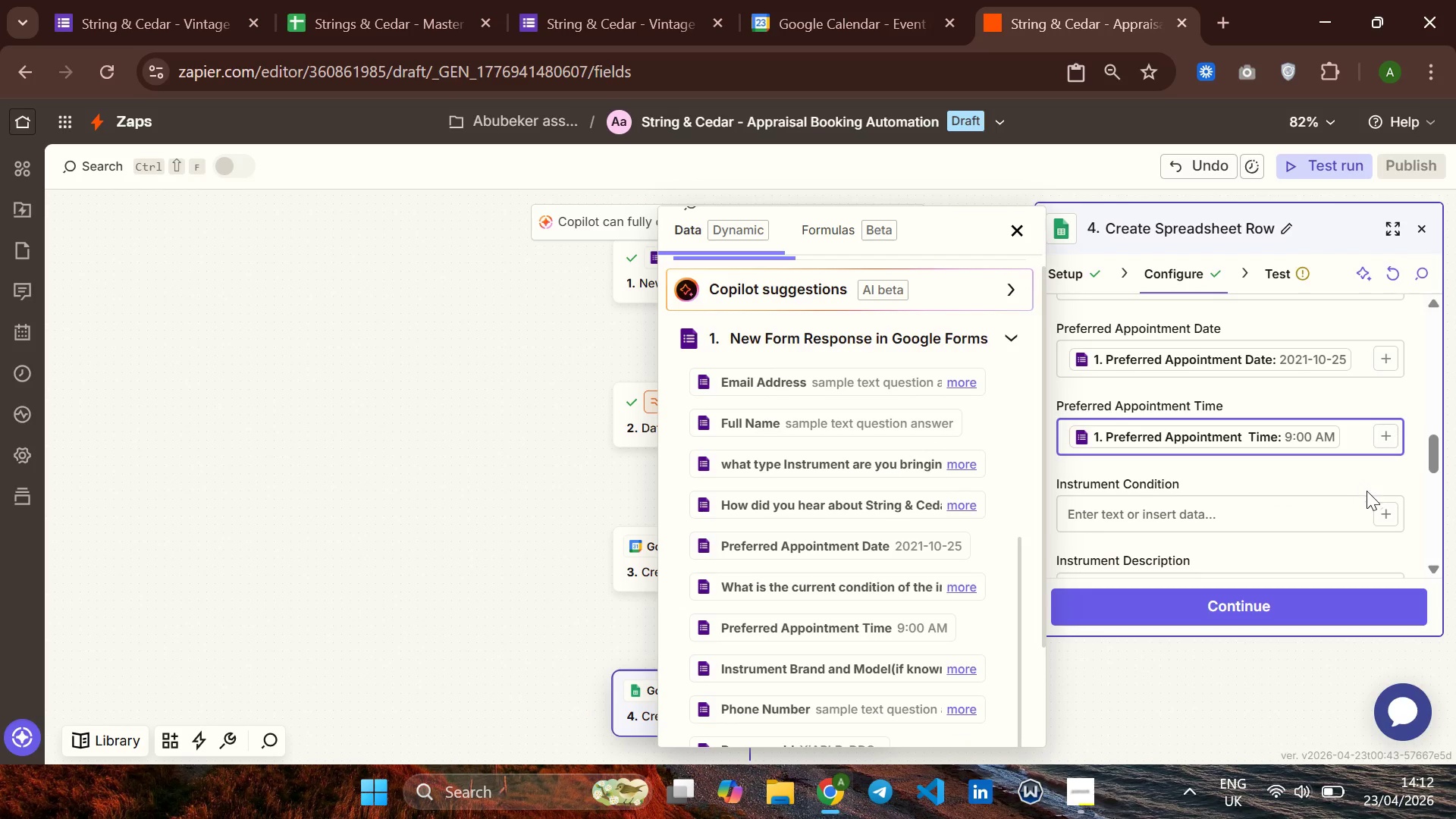 
left_click([1378, 507])
 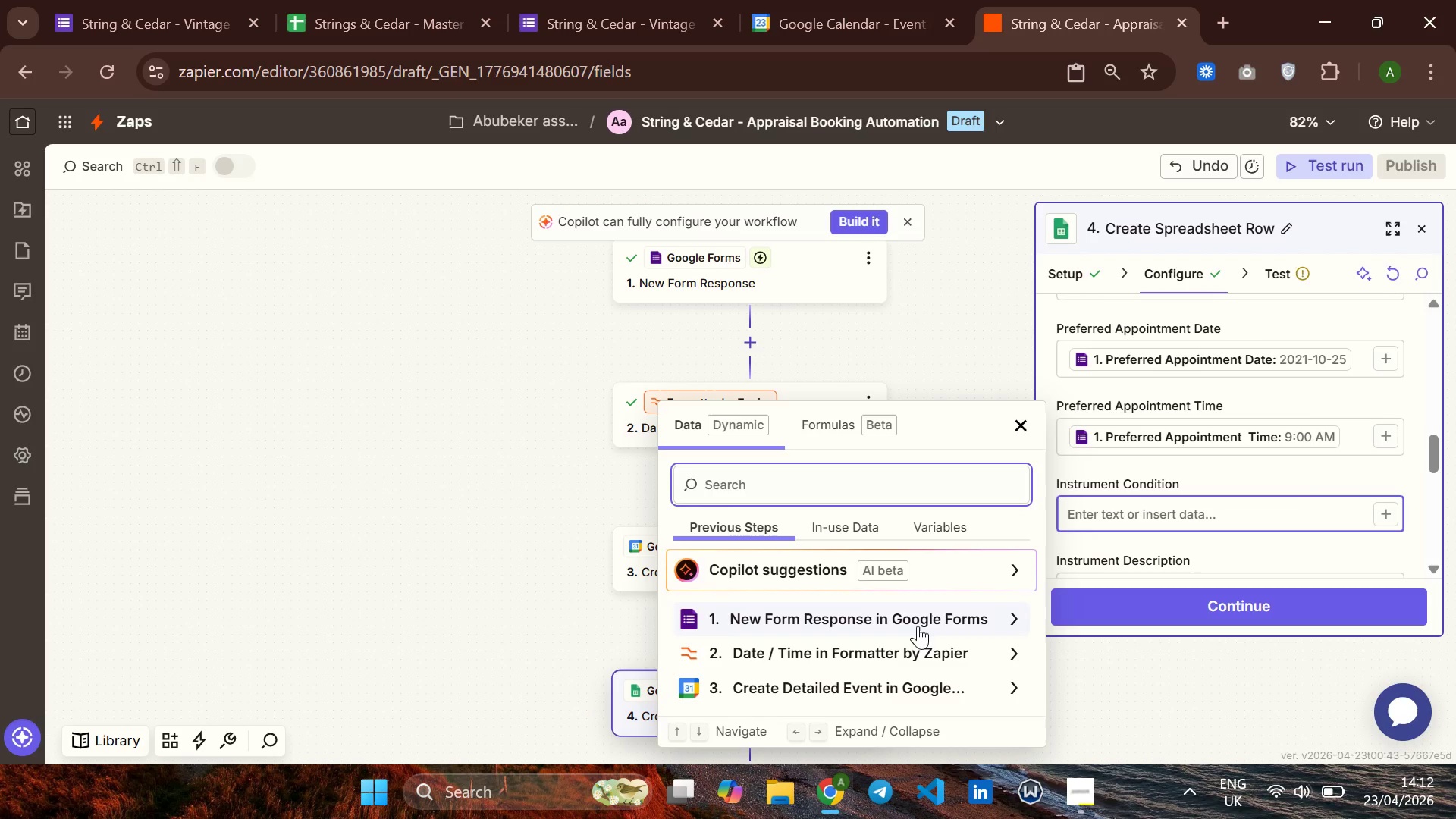 
left_click([918, 617])
 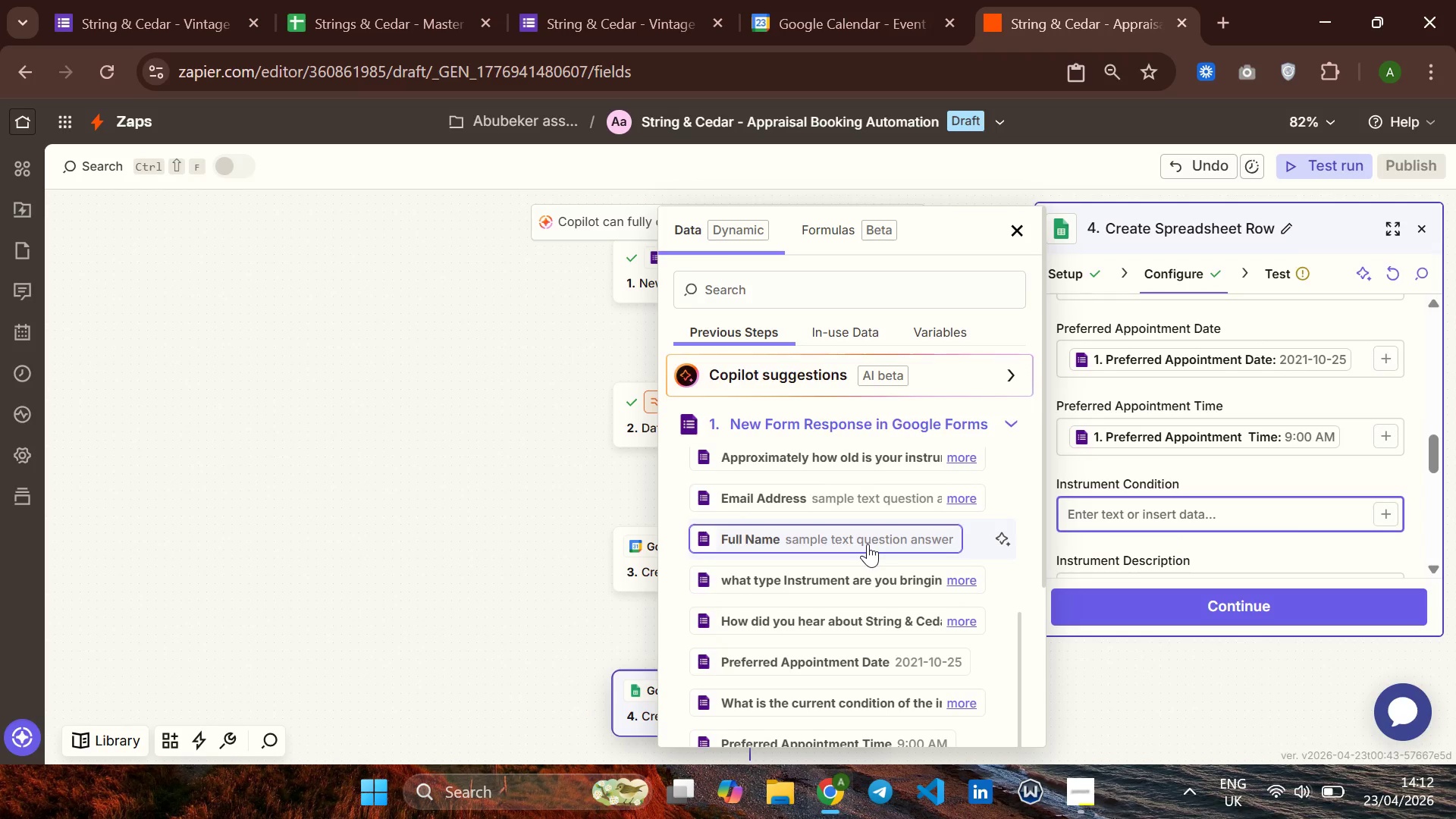 
wait(20.28)
 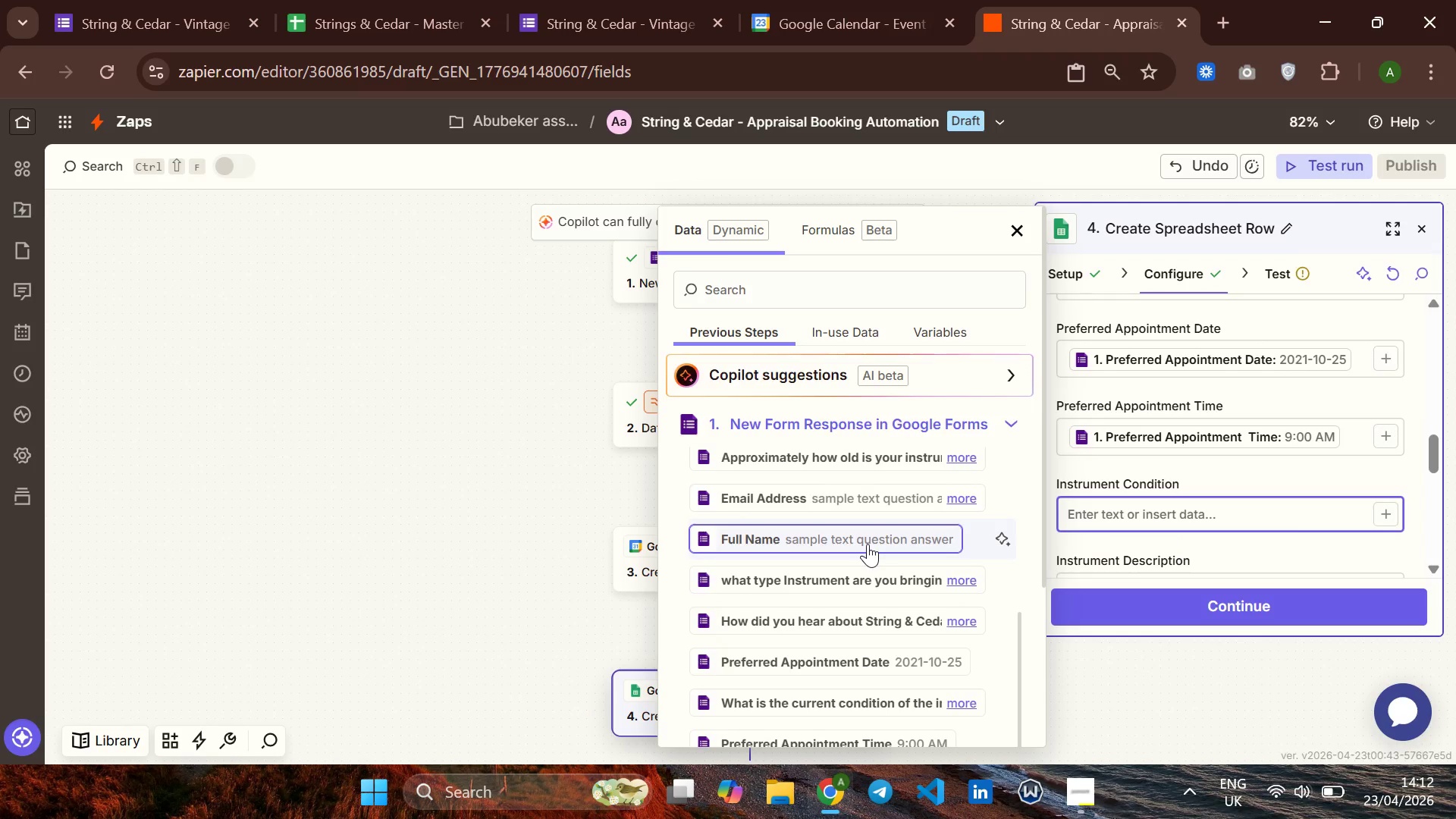 
left_click([778, 712])
 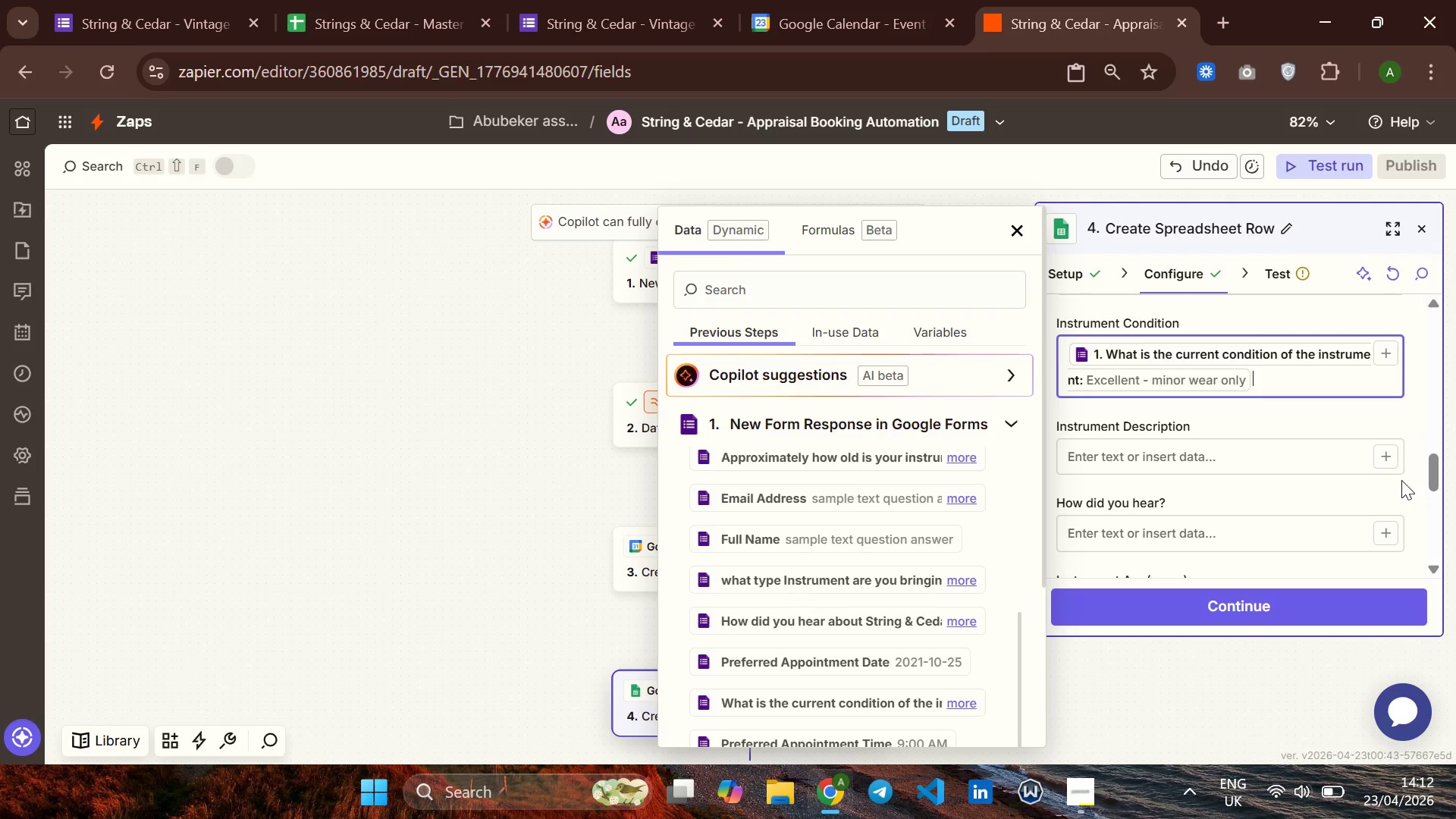 
left_click([1385, 469])
 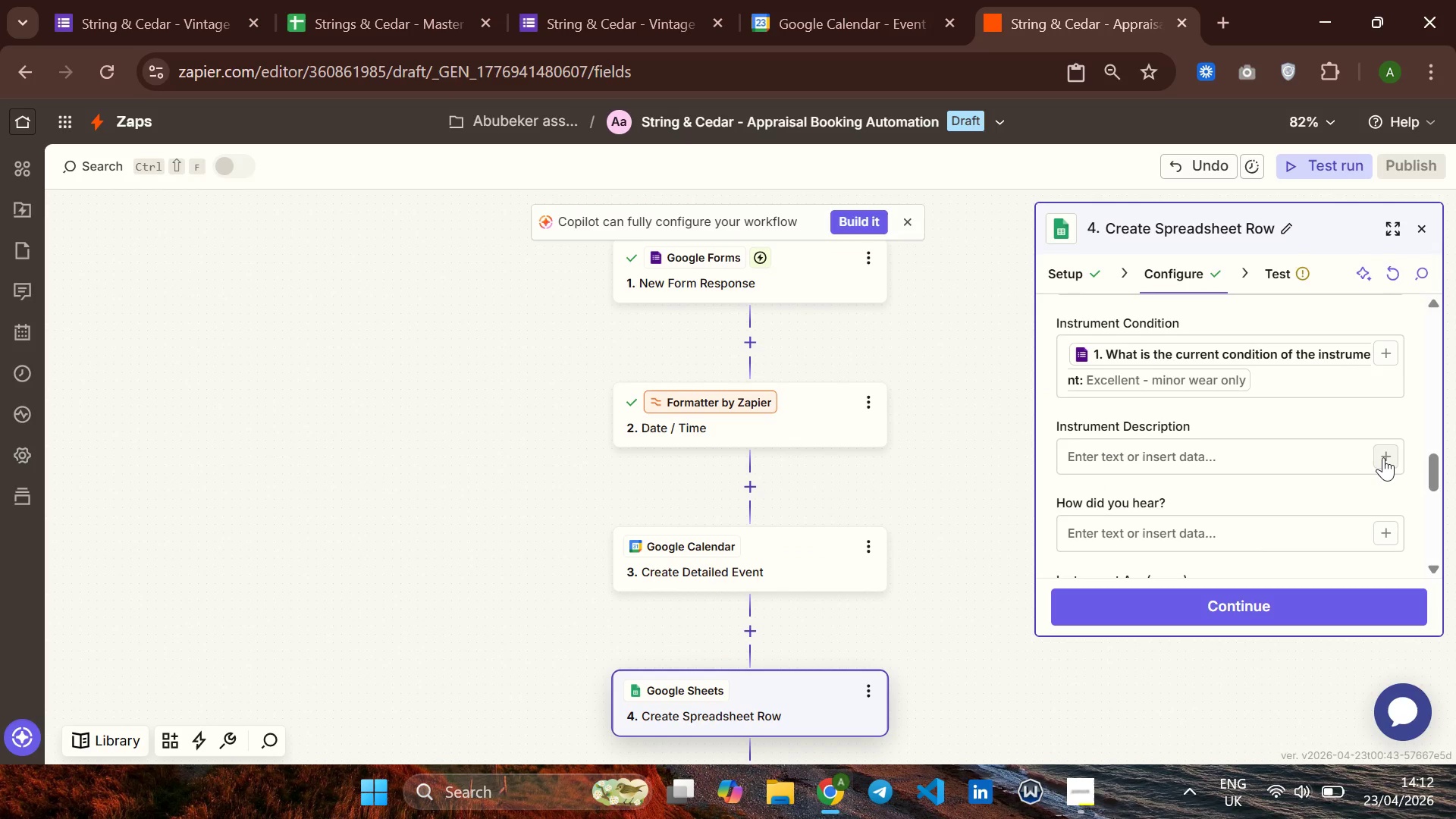 
left_click([1383, 457])
 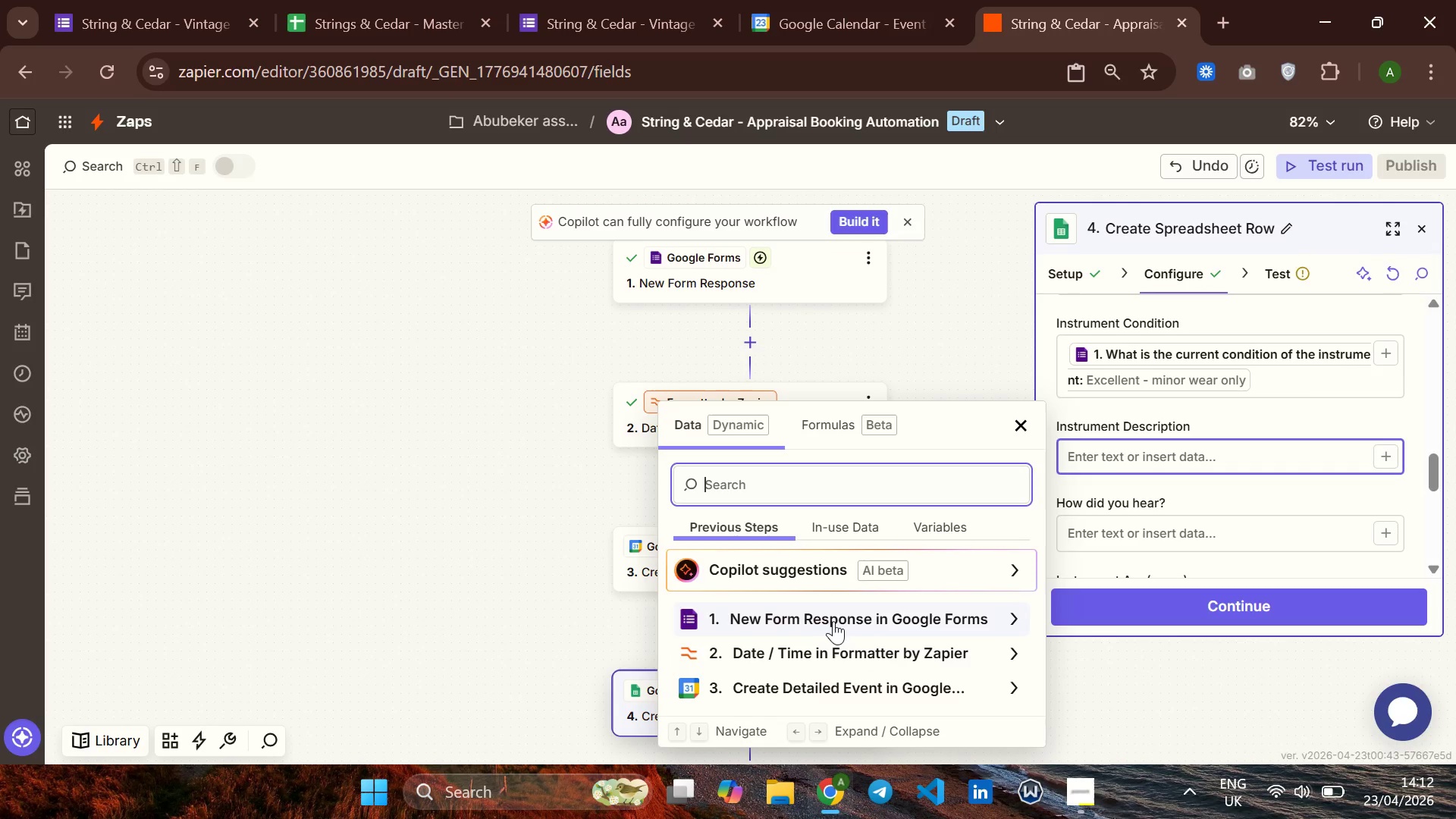 
left_click([837, 619])
 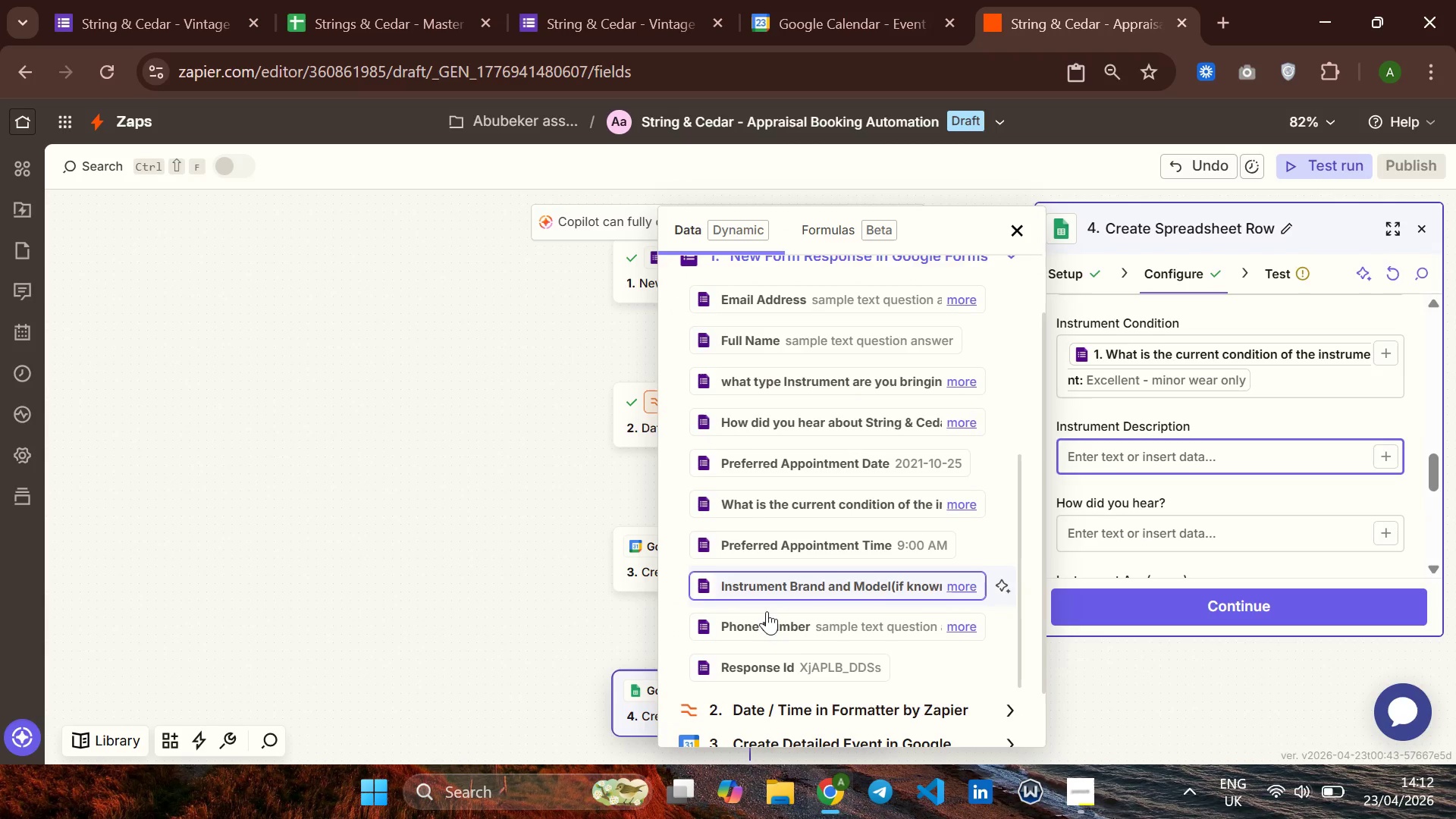 
wait(9.81)
 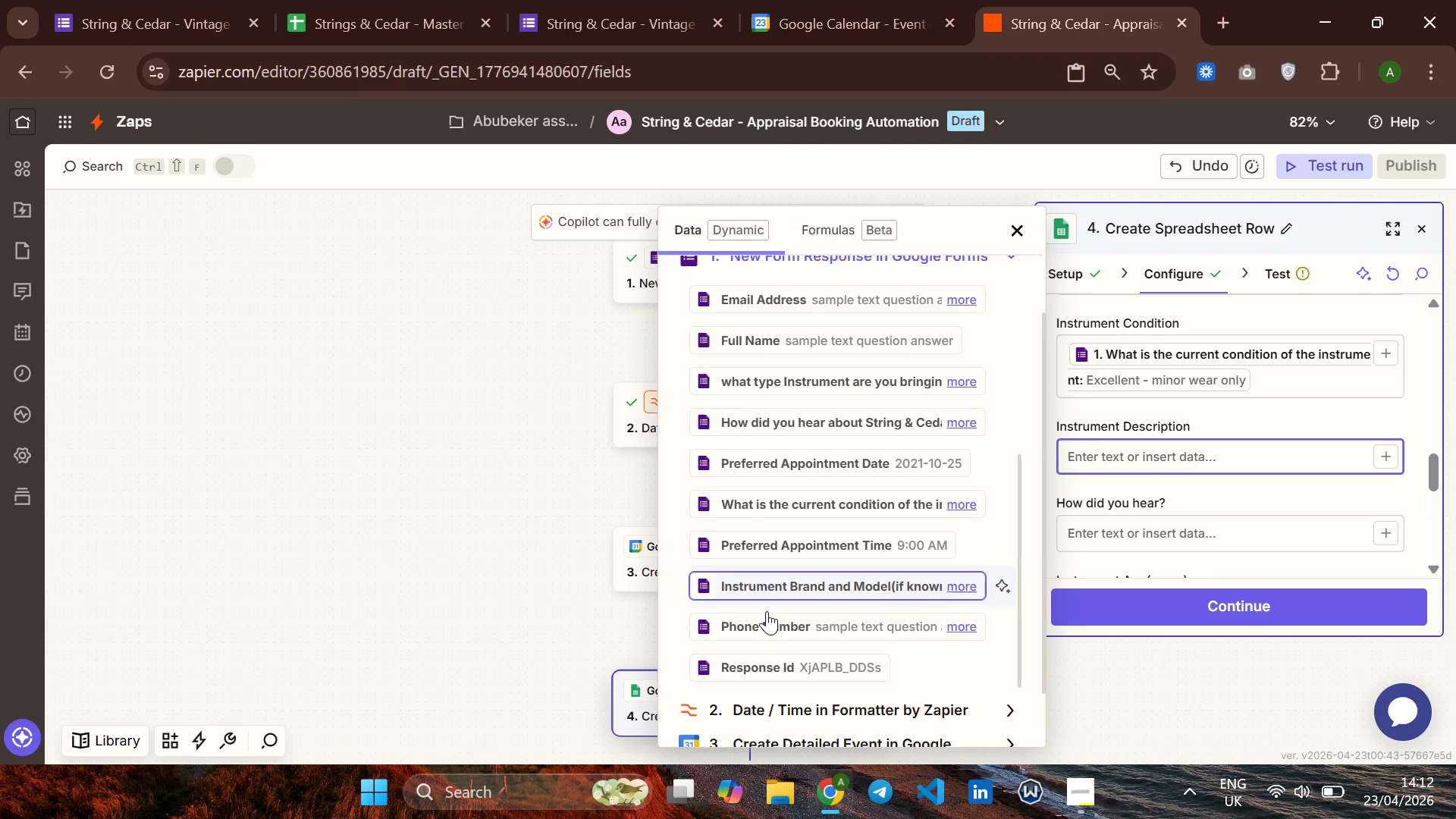 
left_click([839, 477])
 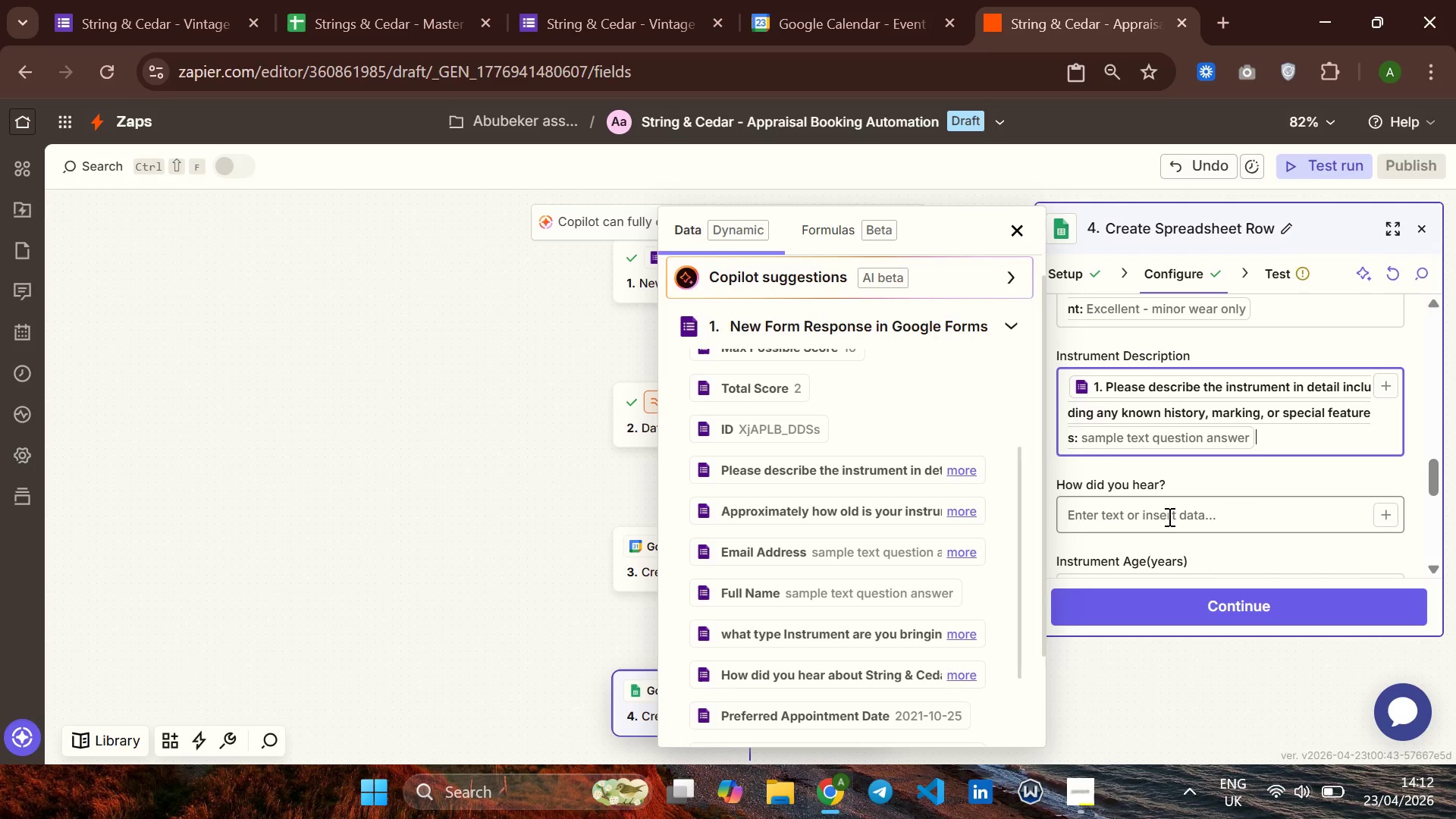 
left_click([1216, 516])
 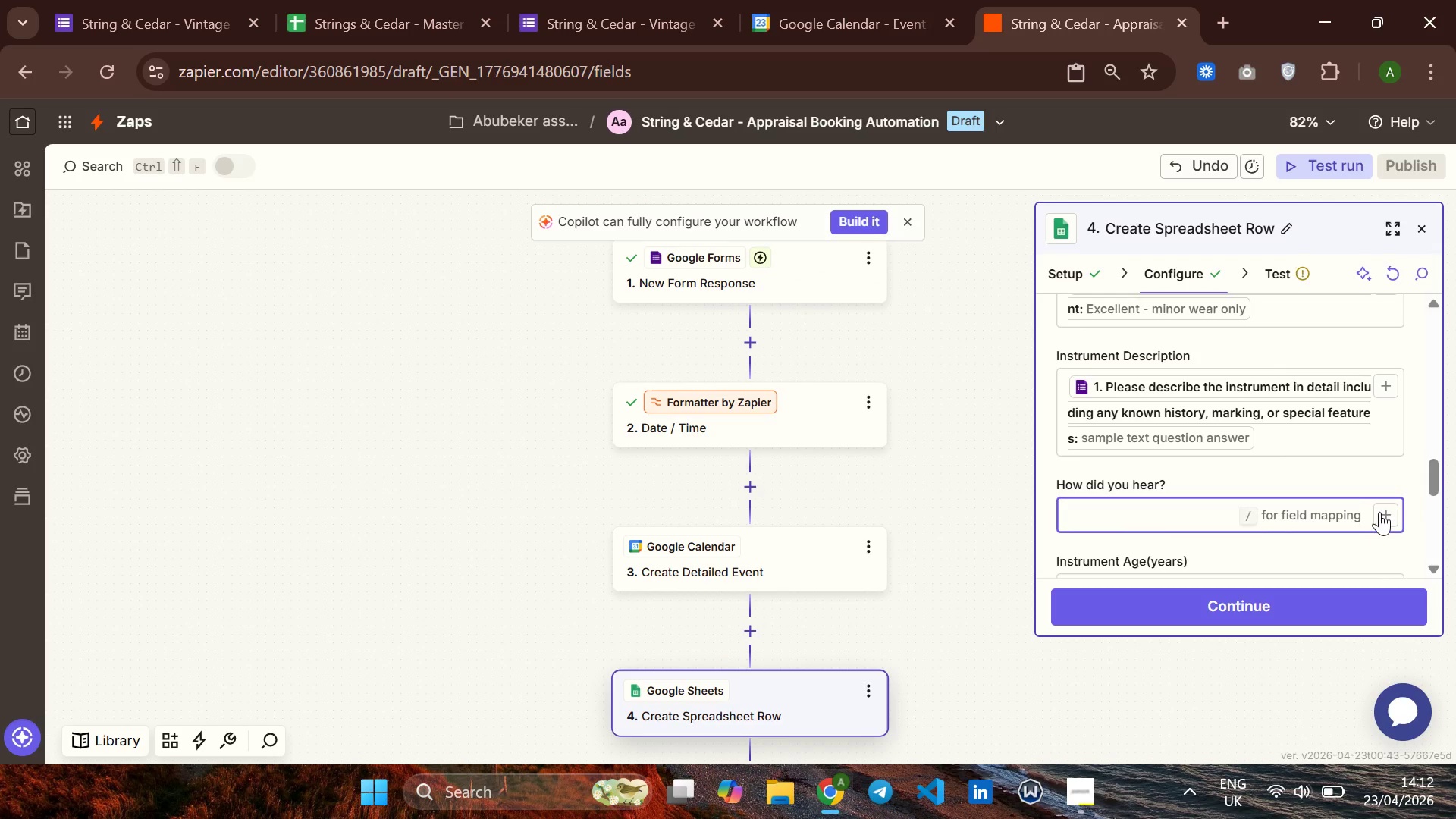 
left_click([1387, 517])
 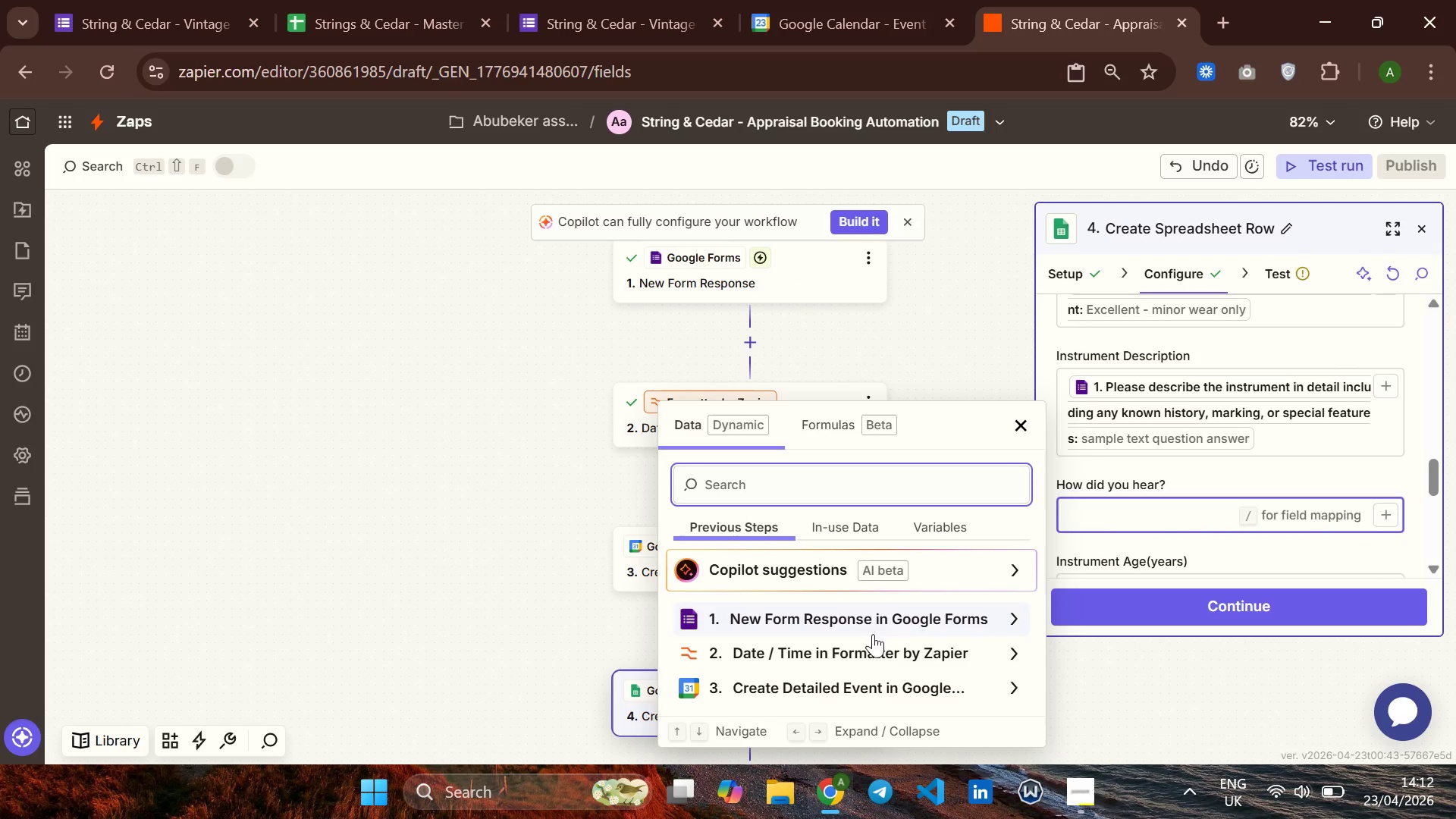 
left_click([889, 626])
 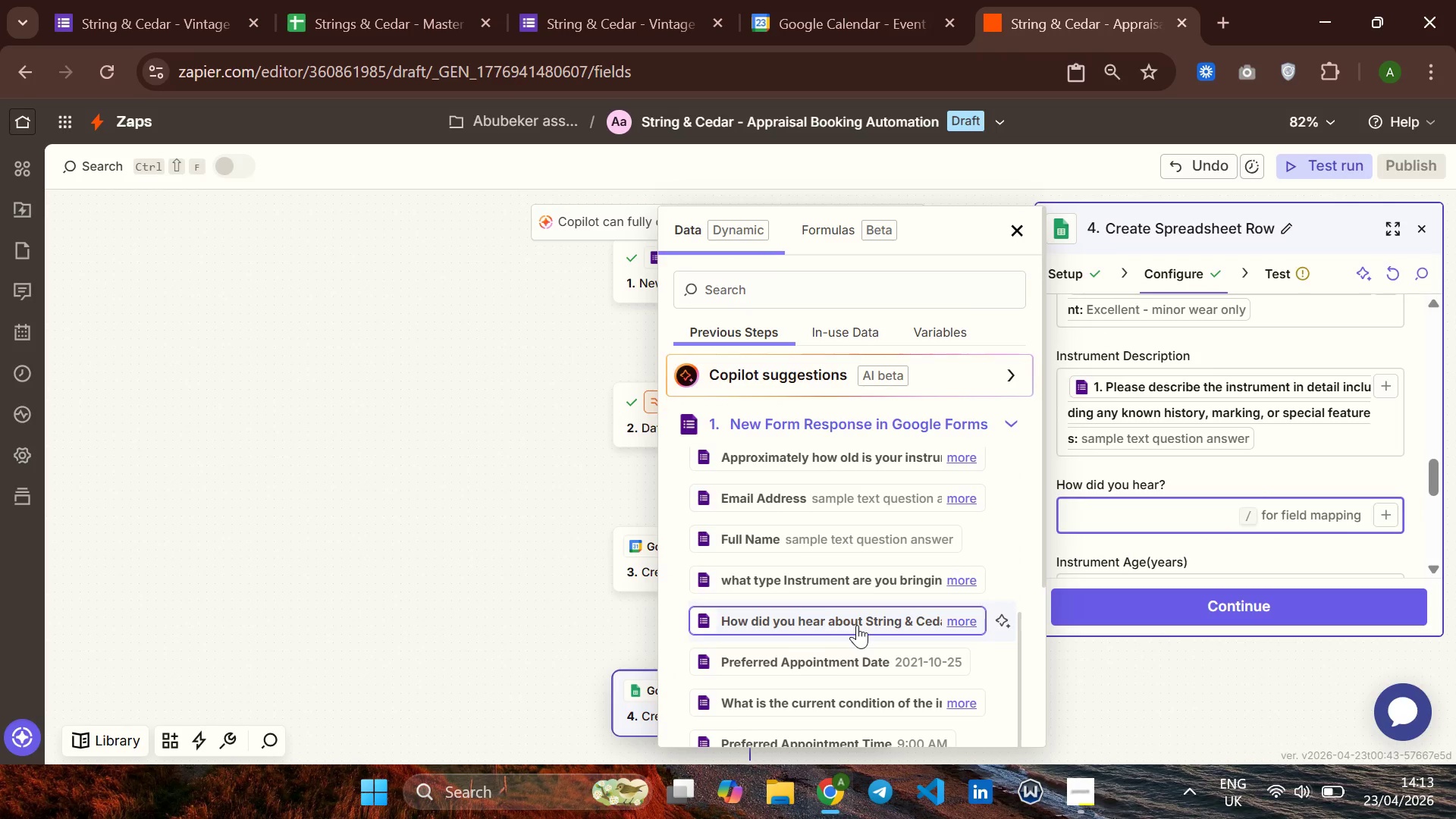 
wait(5.66)
 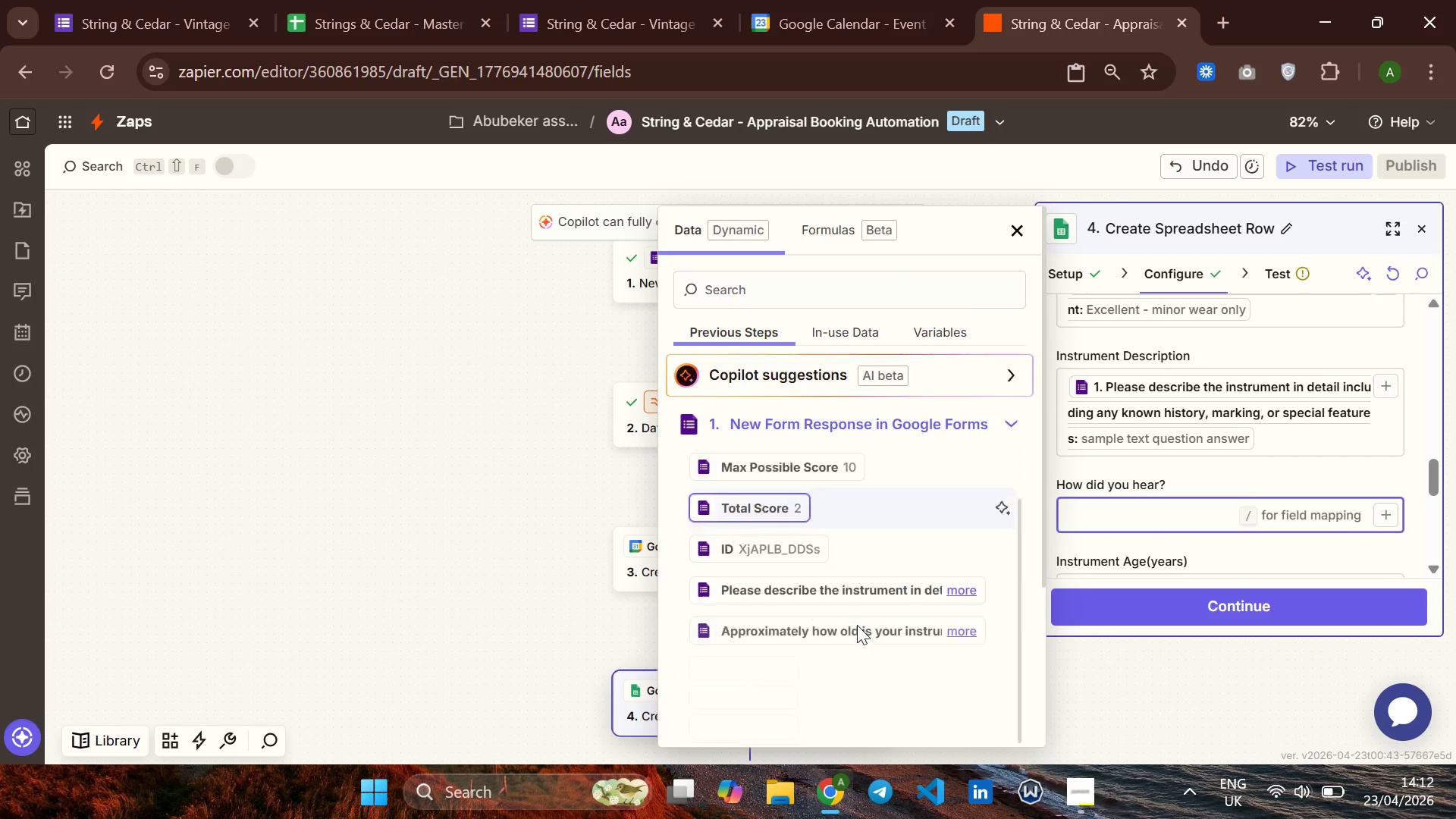 
left_click([830, 613])
 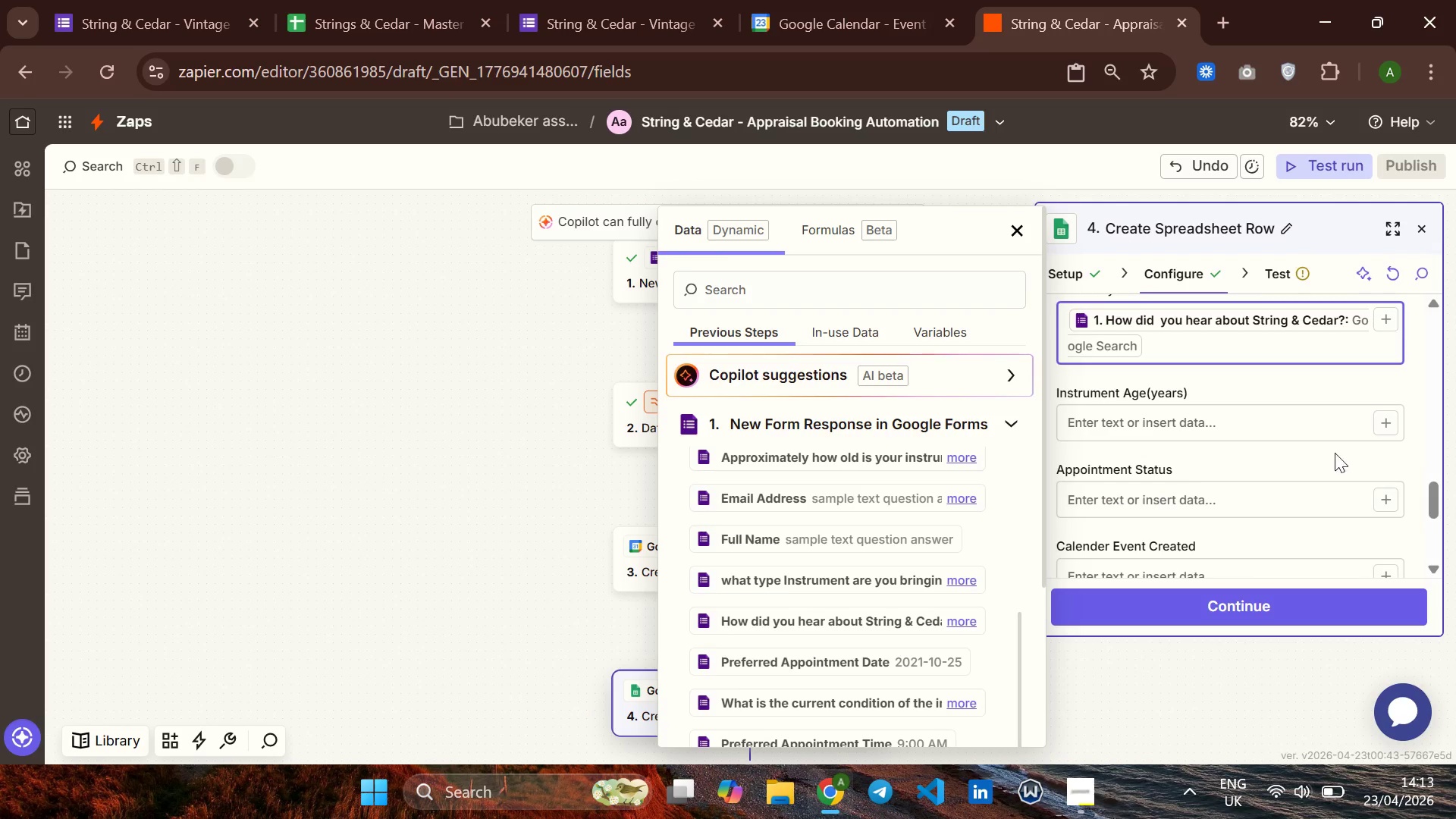 
left_click([1379, 426])
 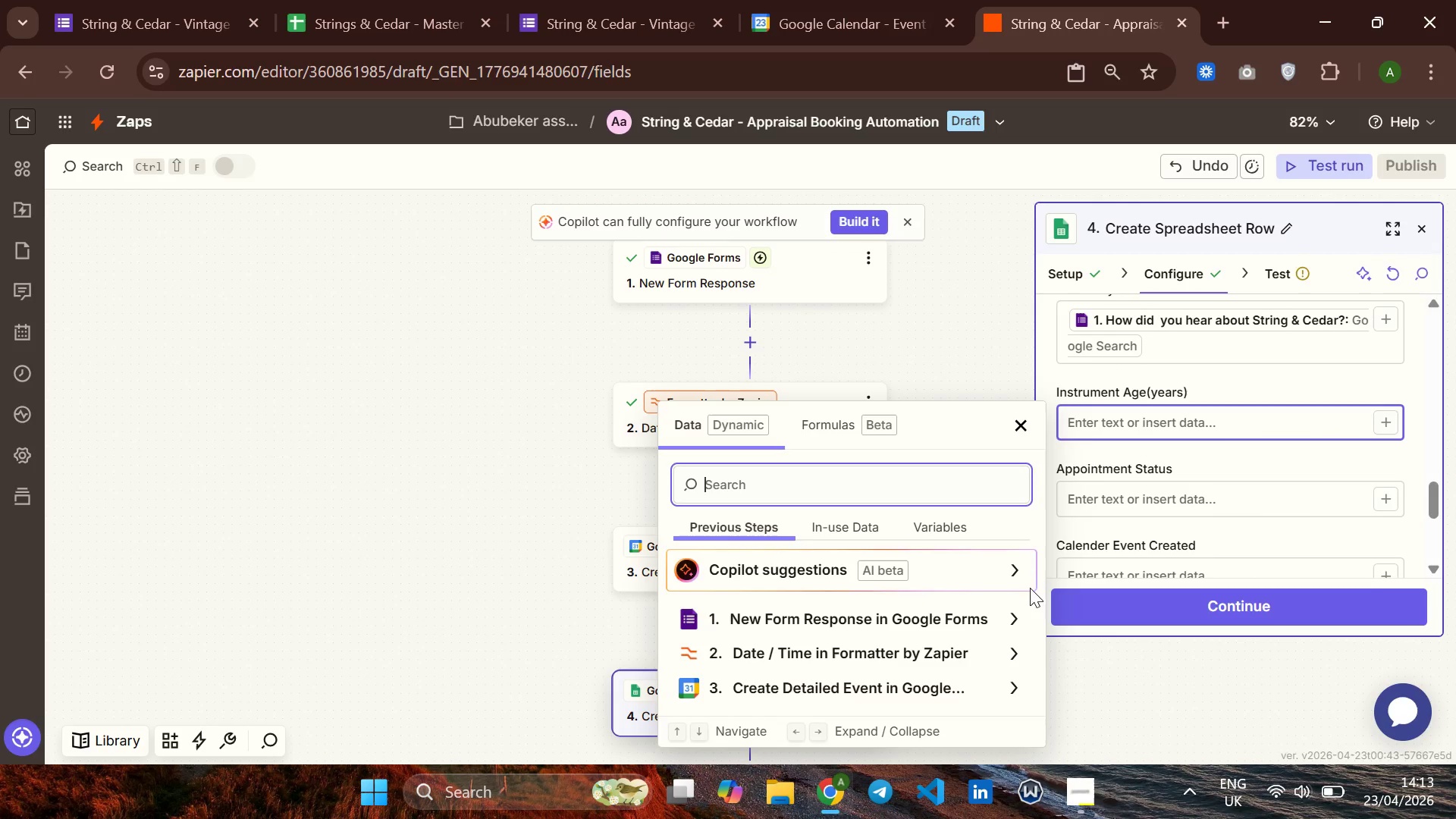 
left_click([949, 609])
 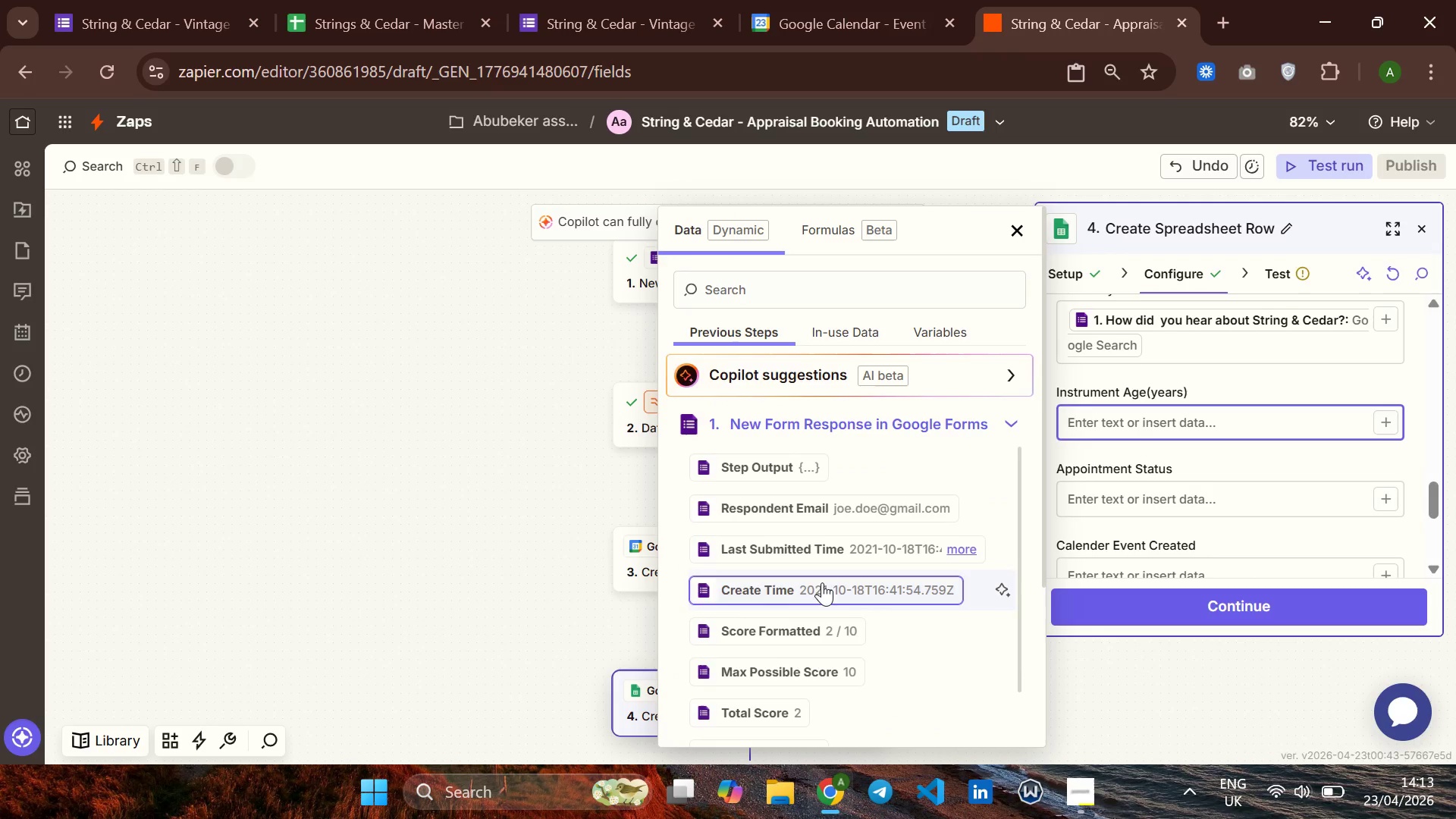 
mouse_move([853, 562])
 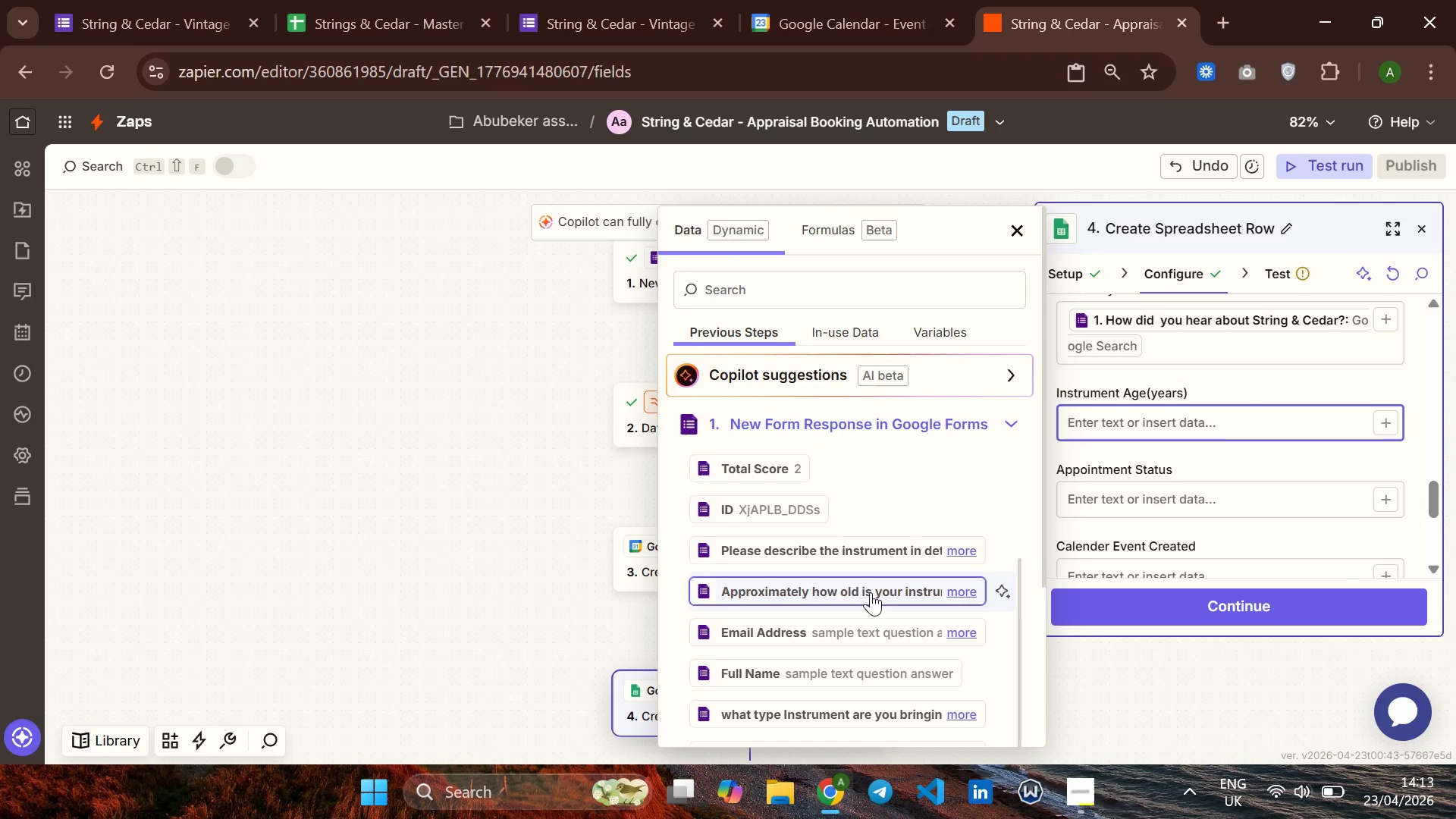 
left_click([871, 592])
 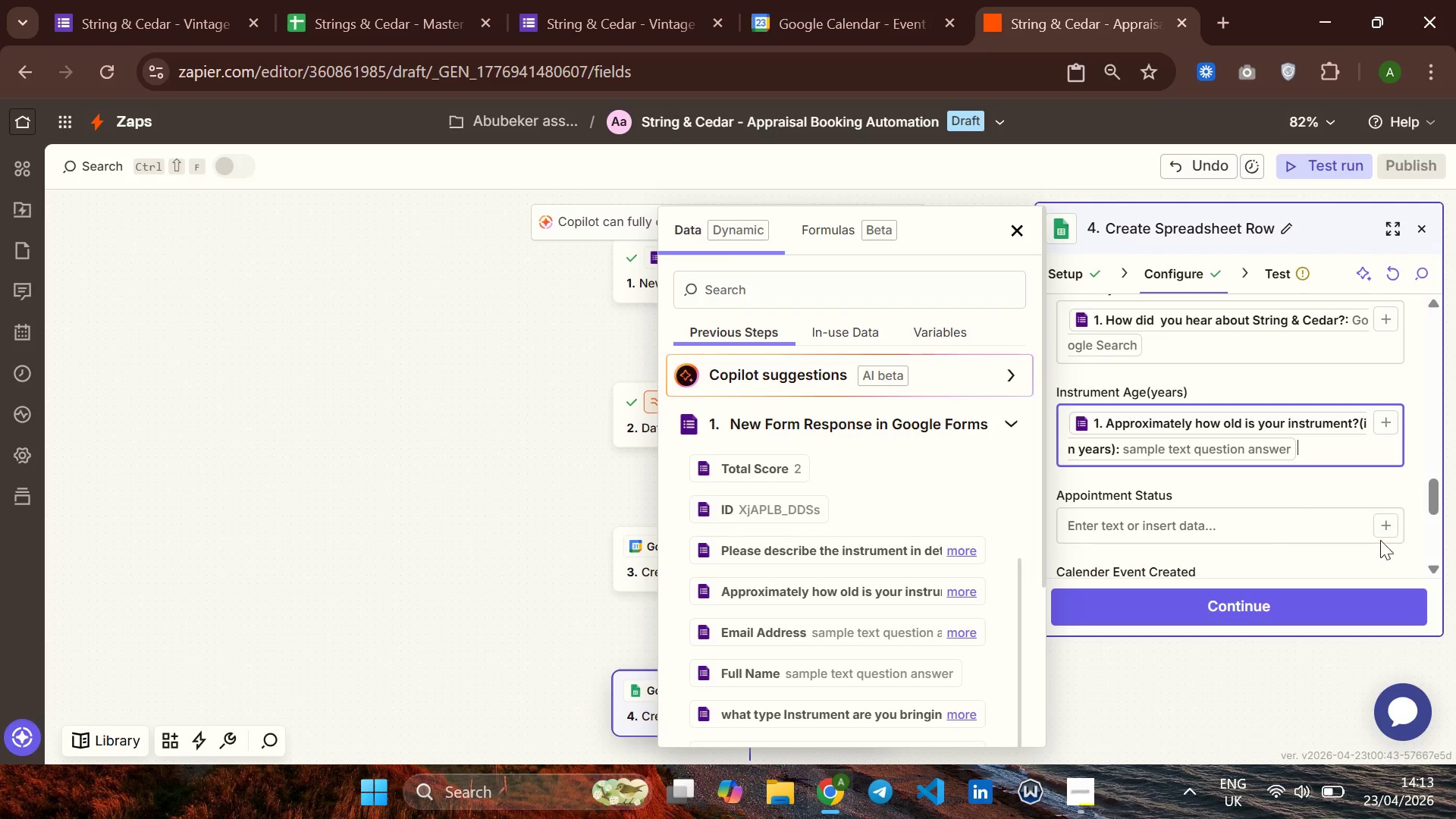 
left_click([1383, 531])
 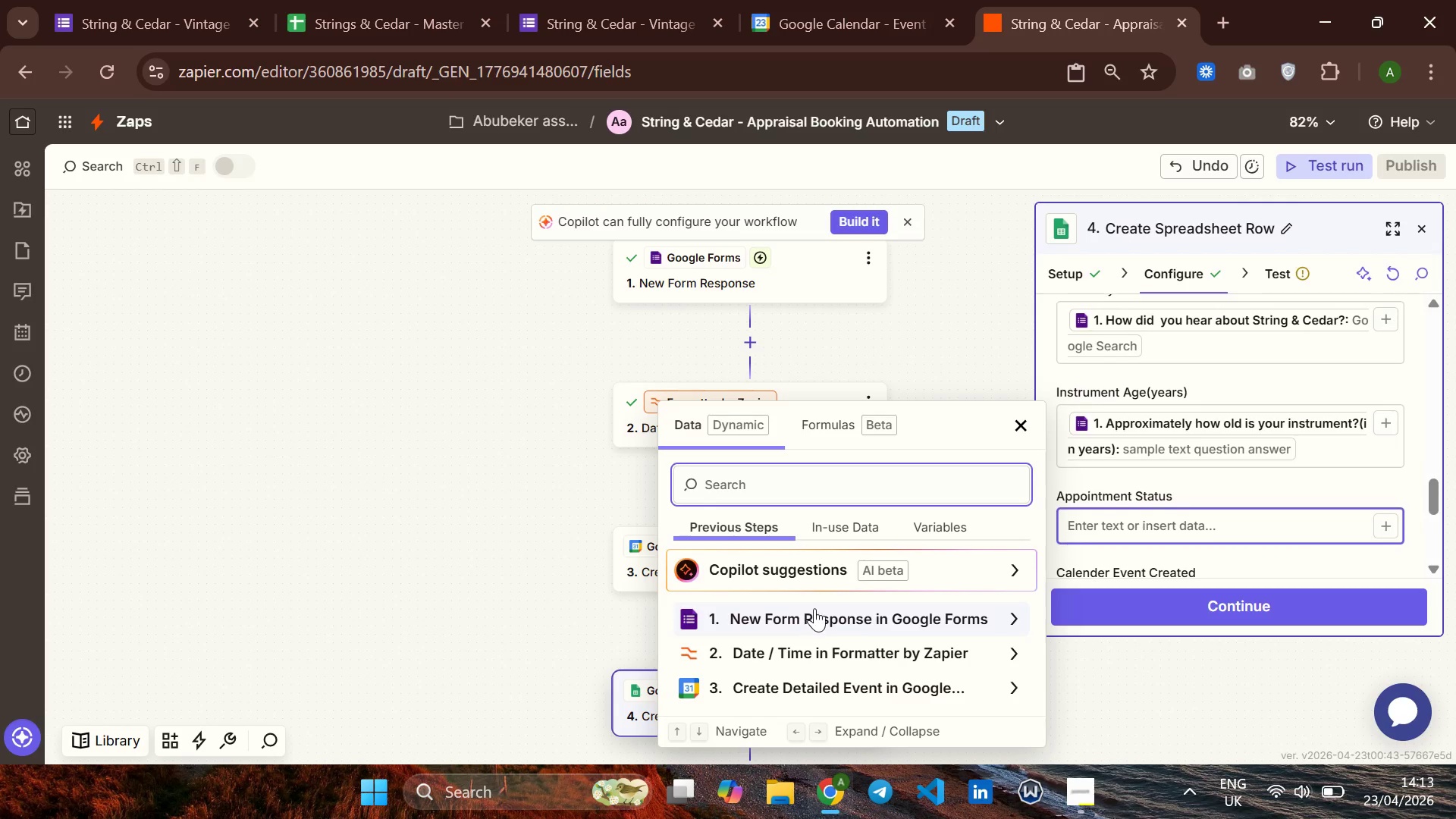 
left_click([814, 608])
 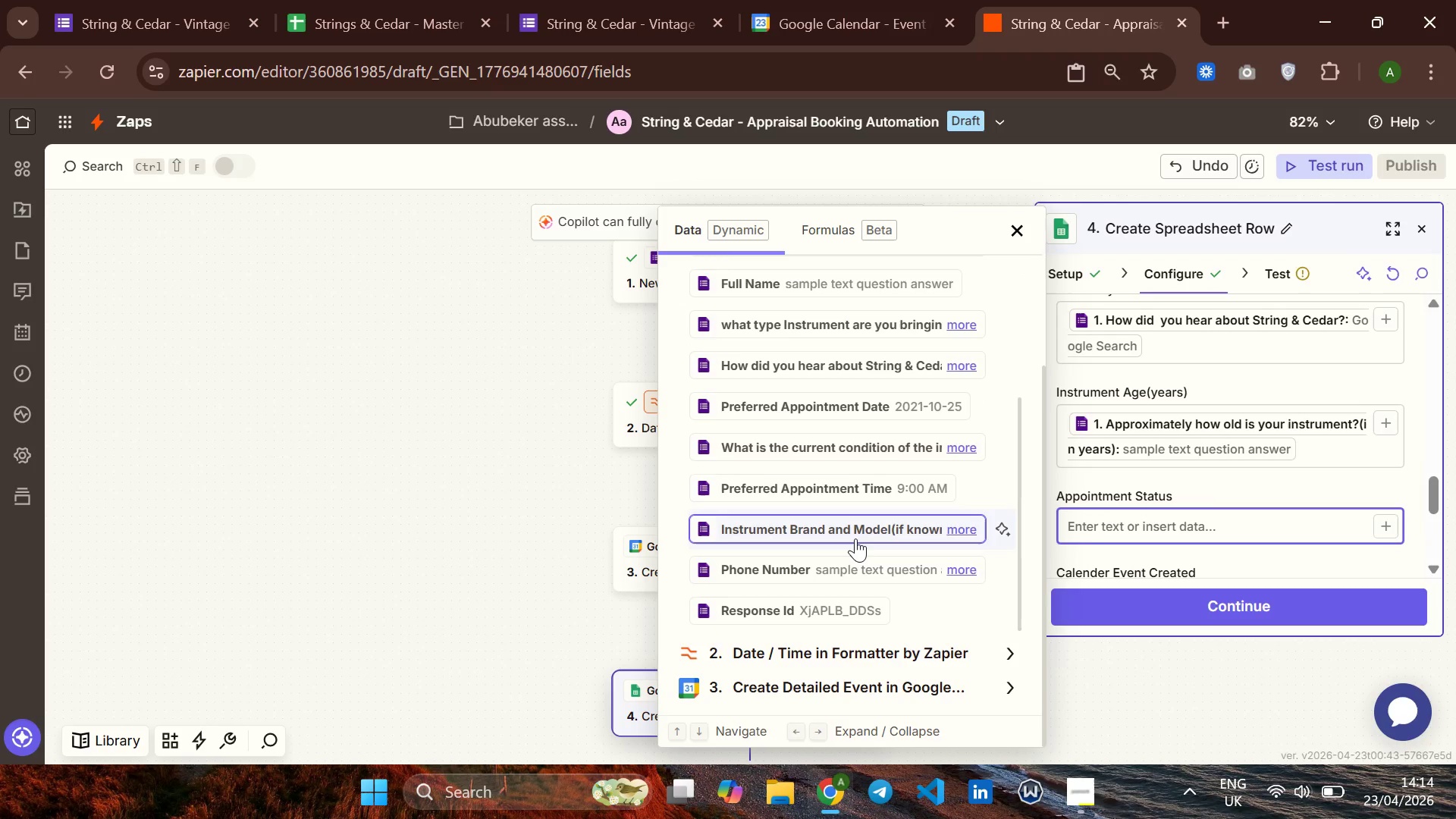 
wait(54.56)
 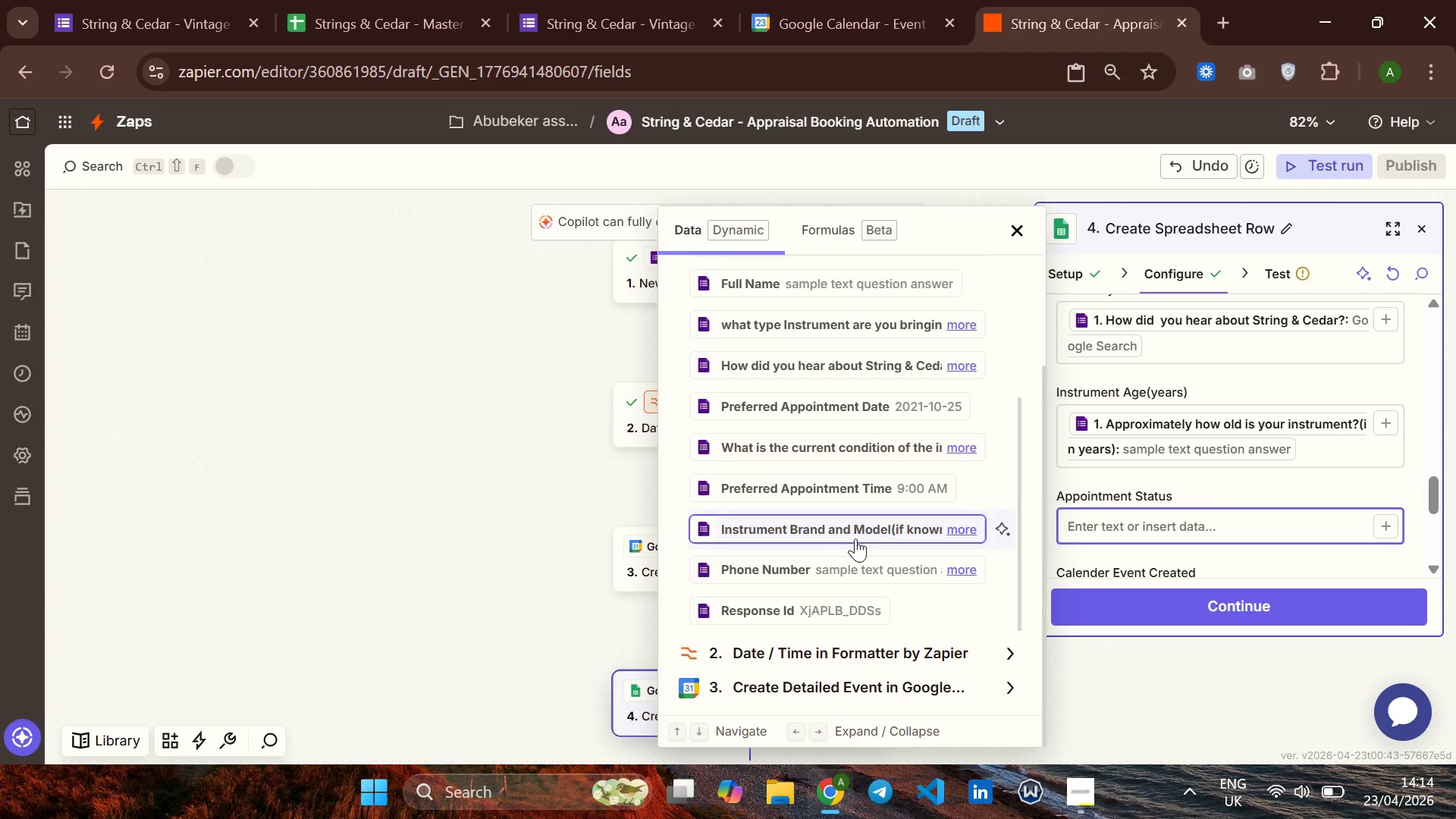 
left_click([1134, 519])
 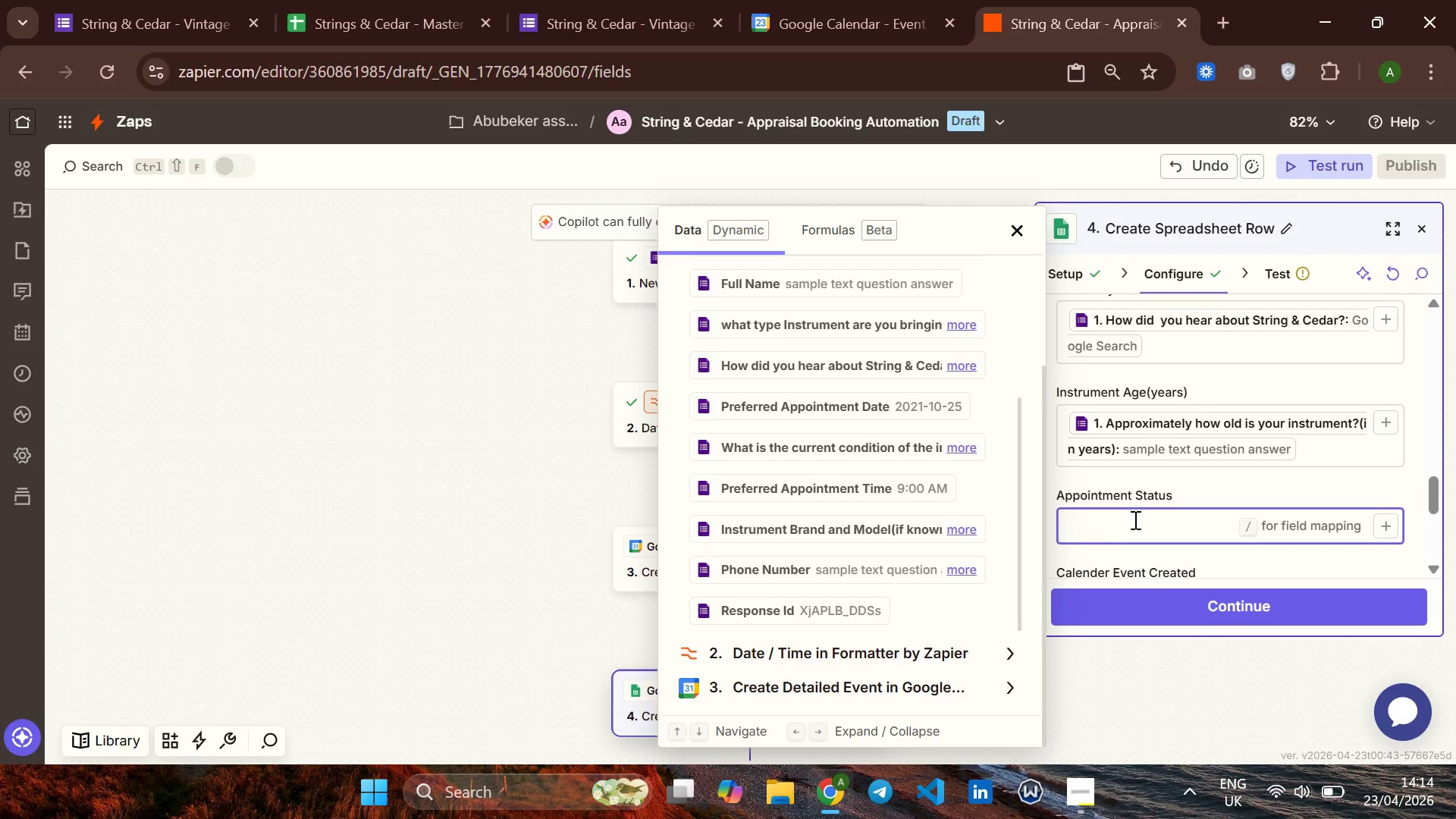 
type(p)
key(Backspace)
type(Pendin)
 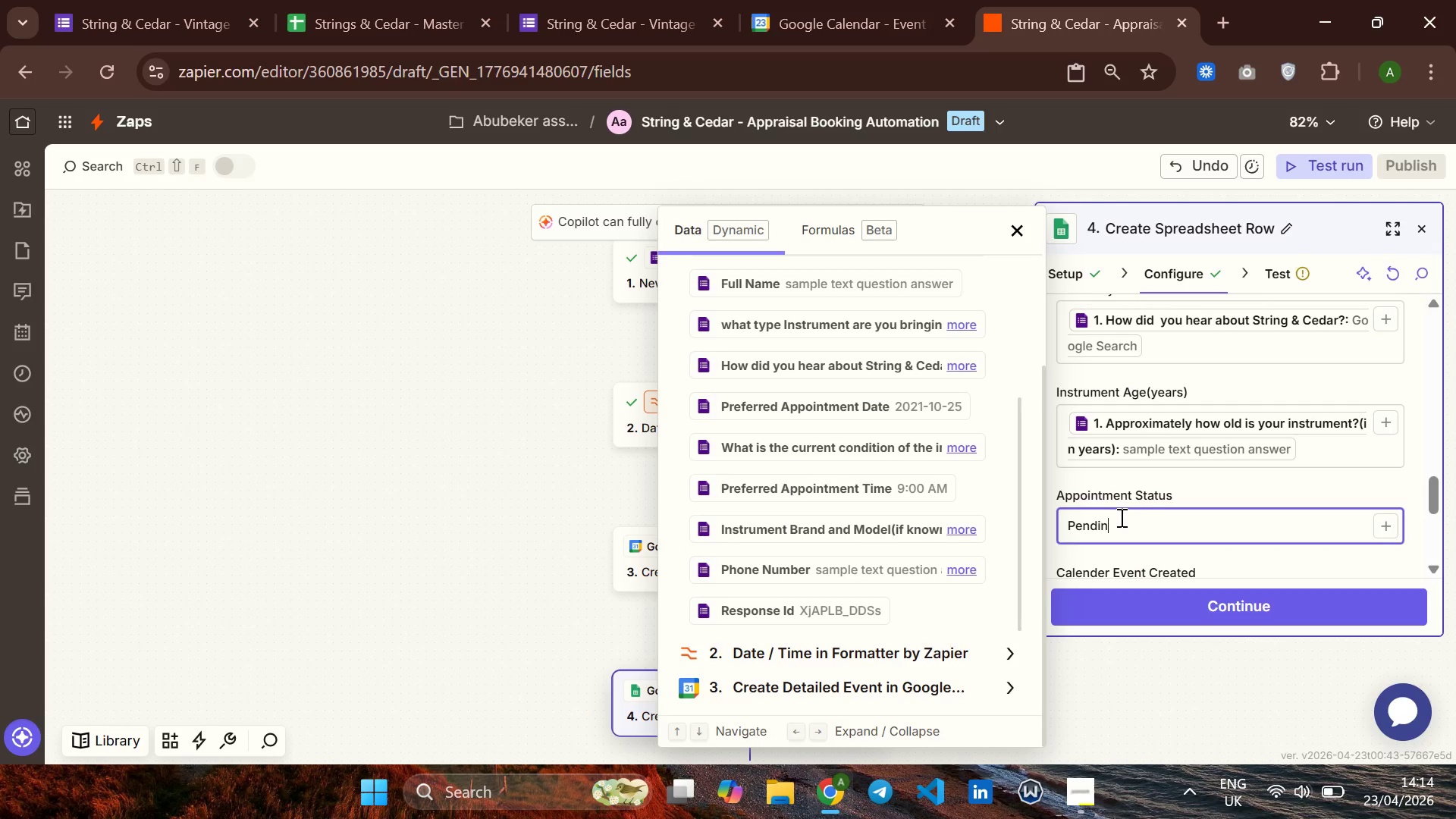 
key(G)
 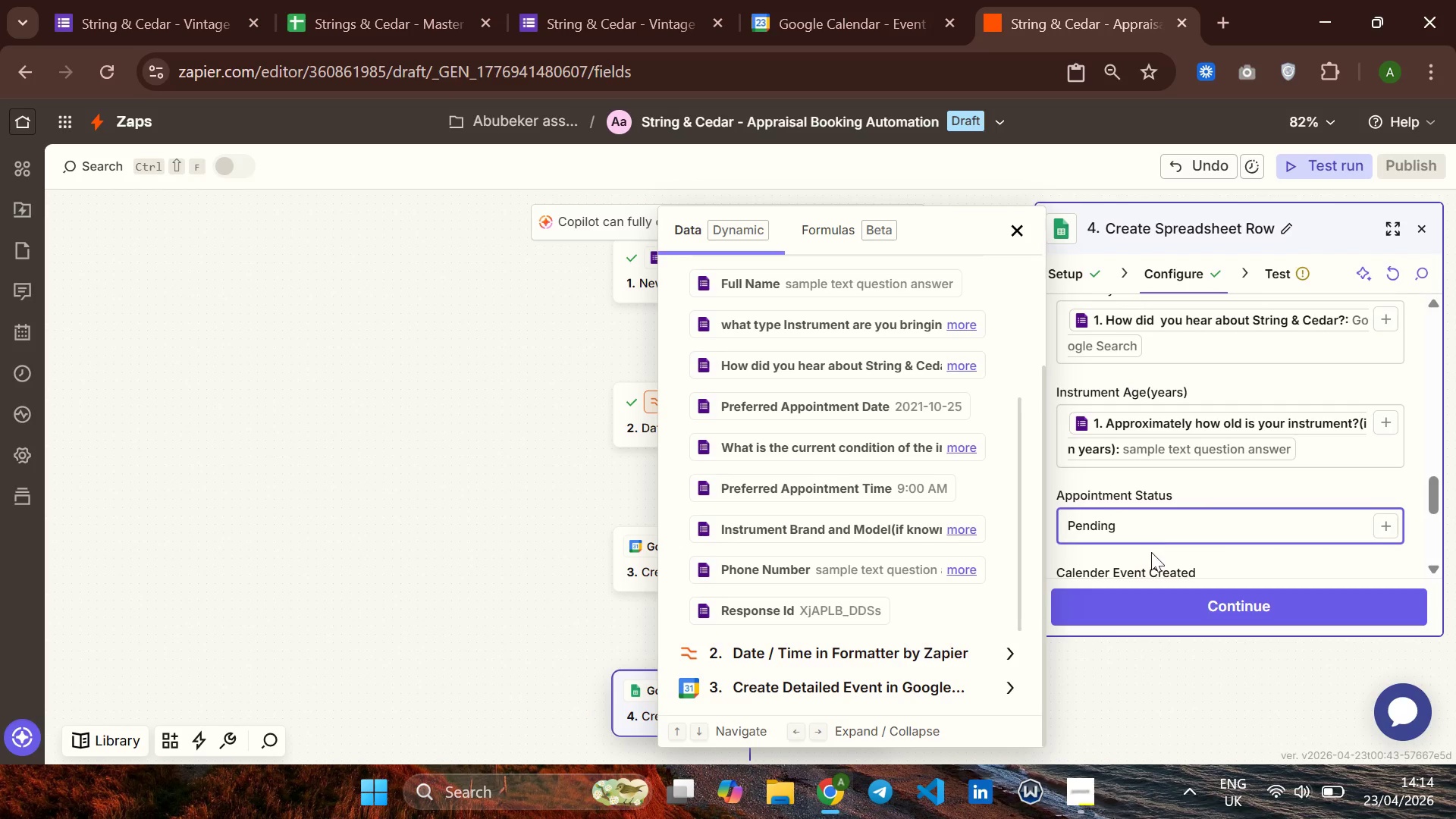 
wait(9.05)
 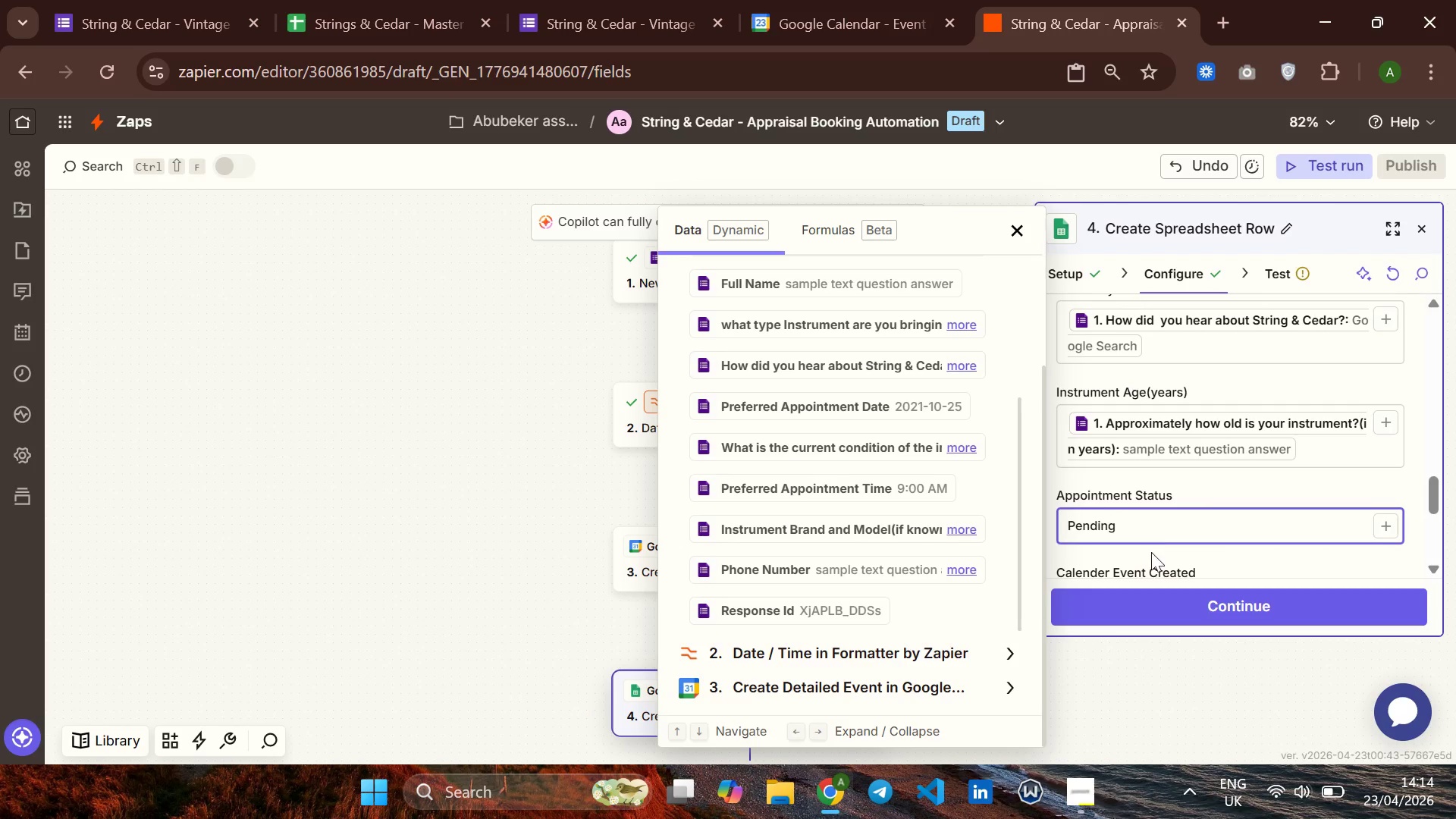 
left_click([1148, 519])
 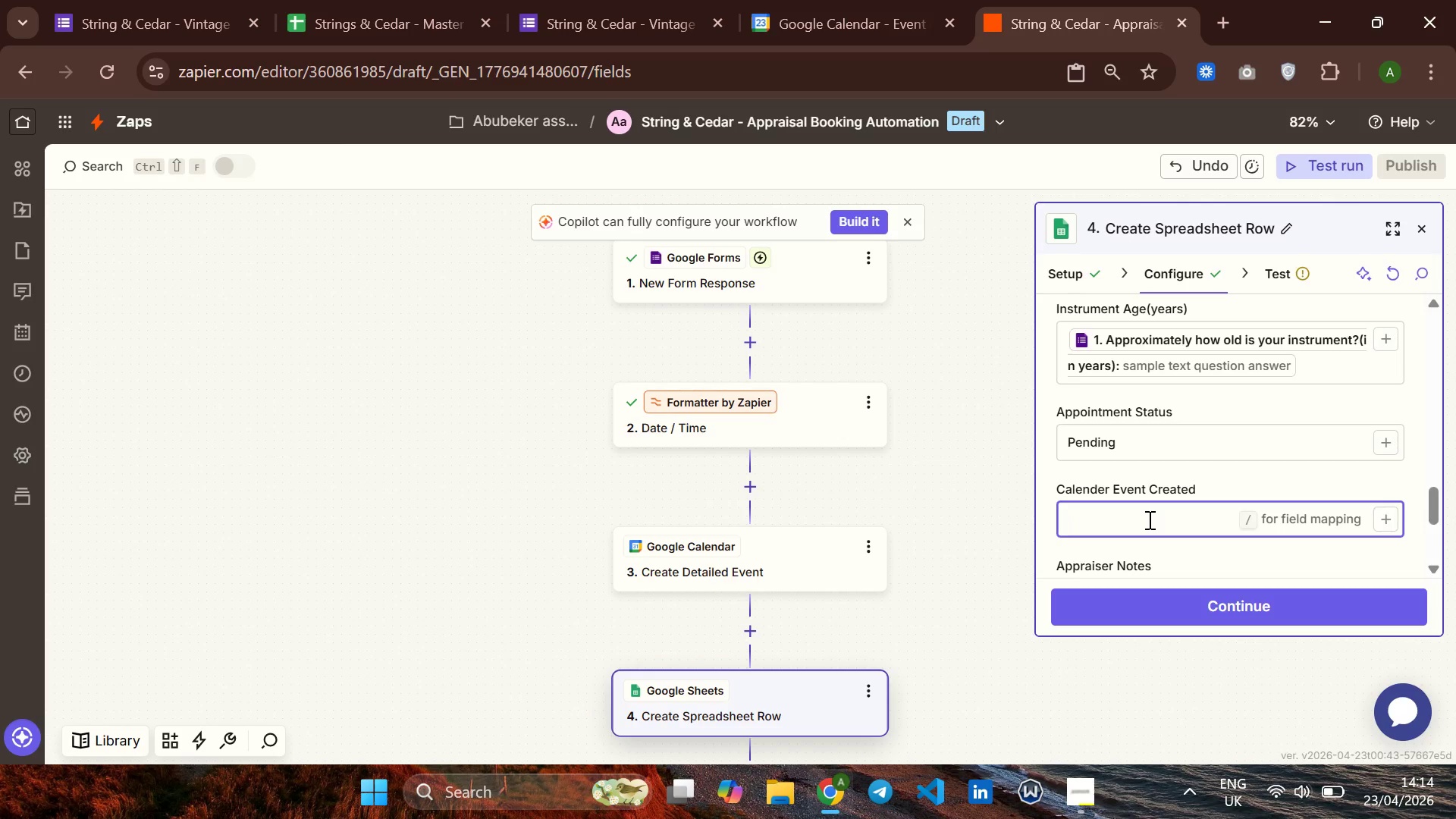 
type(Yes)
 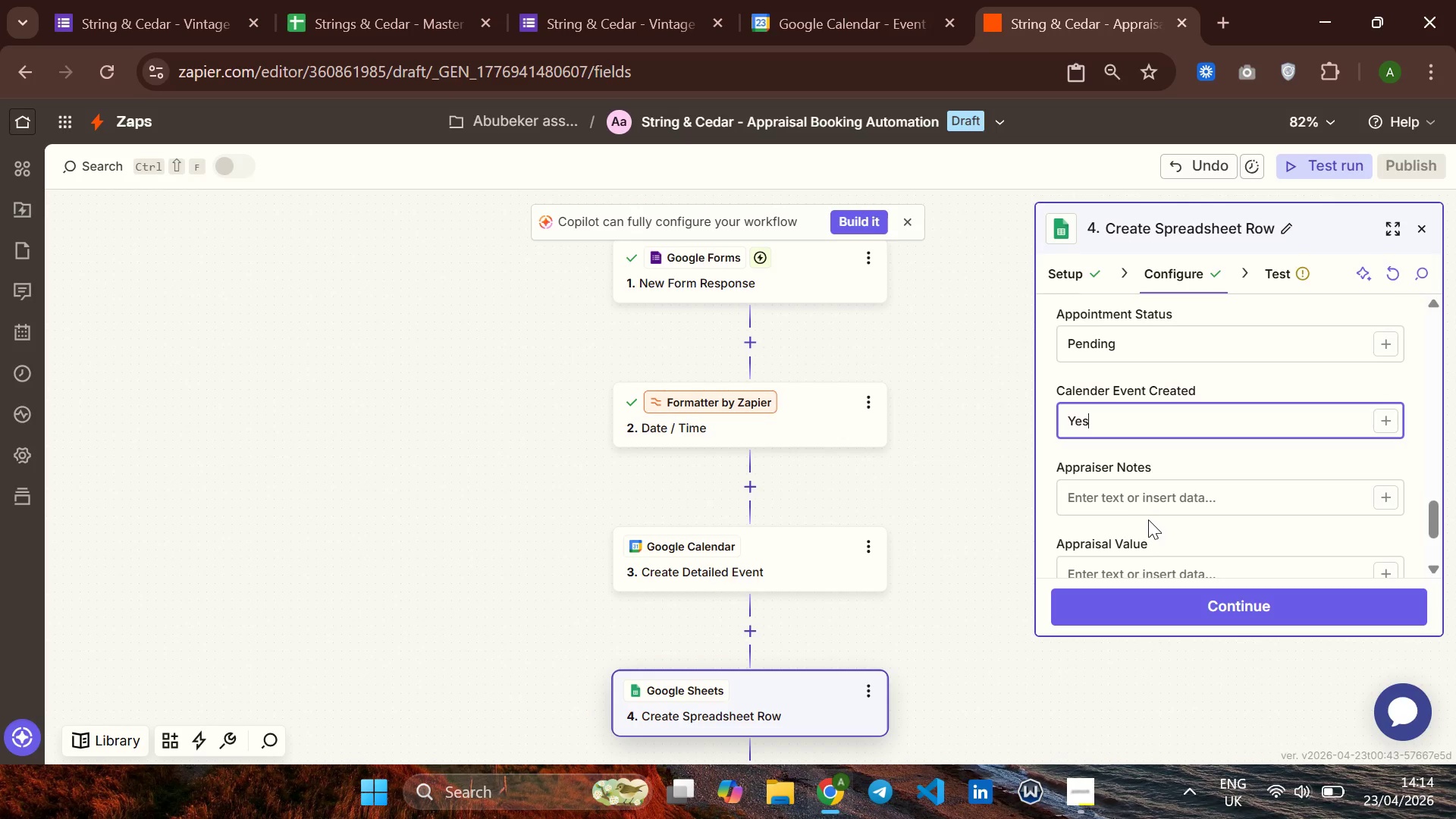 
left_click([1156, 504])
 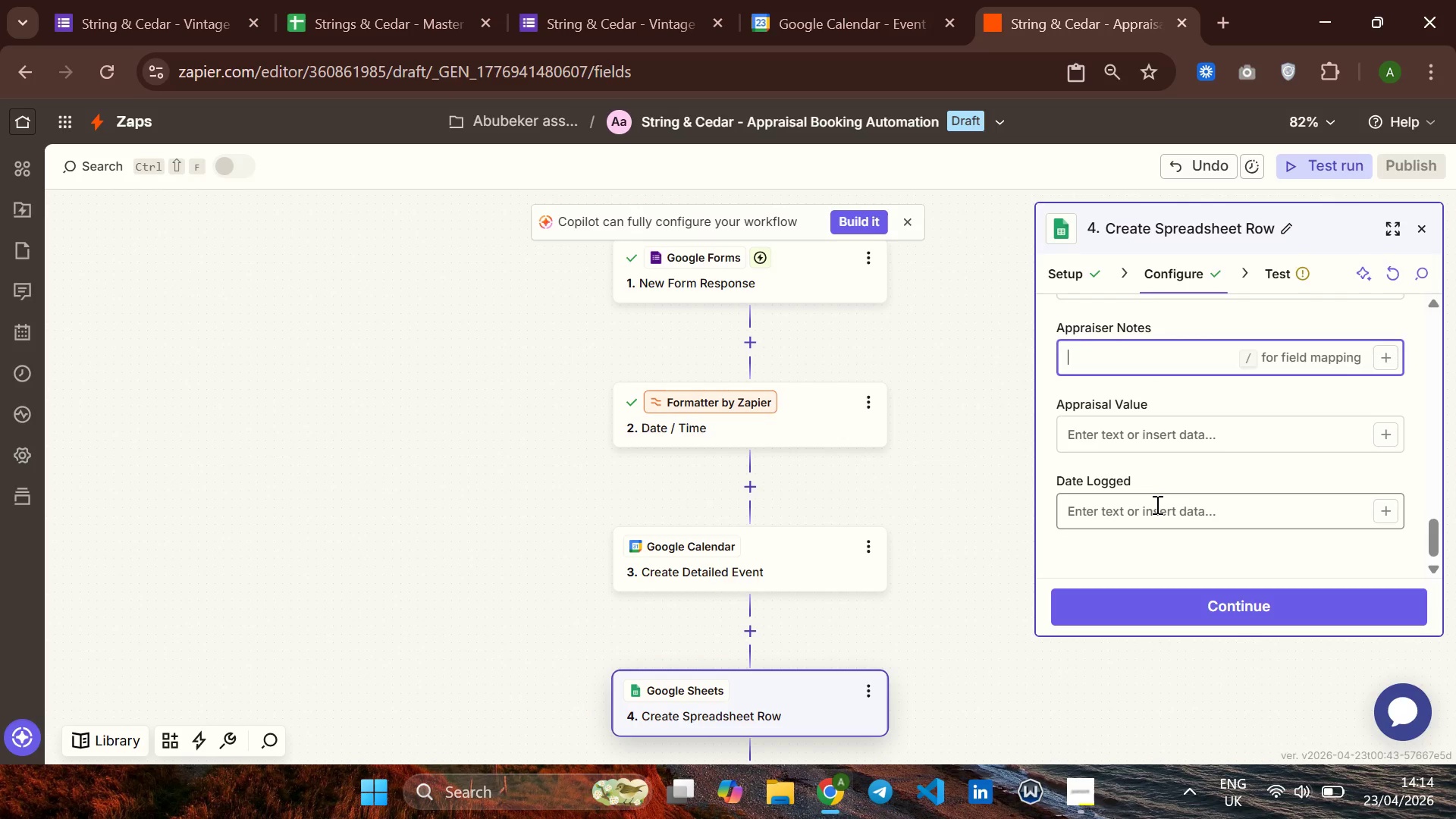 
wait(9.51)
 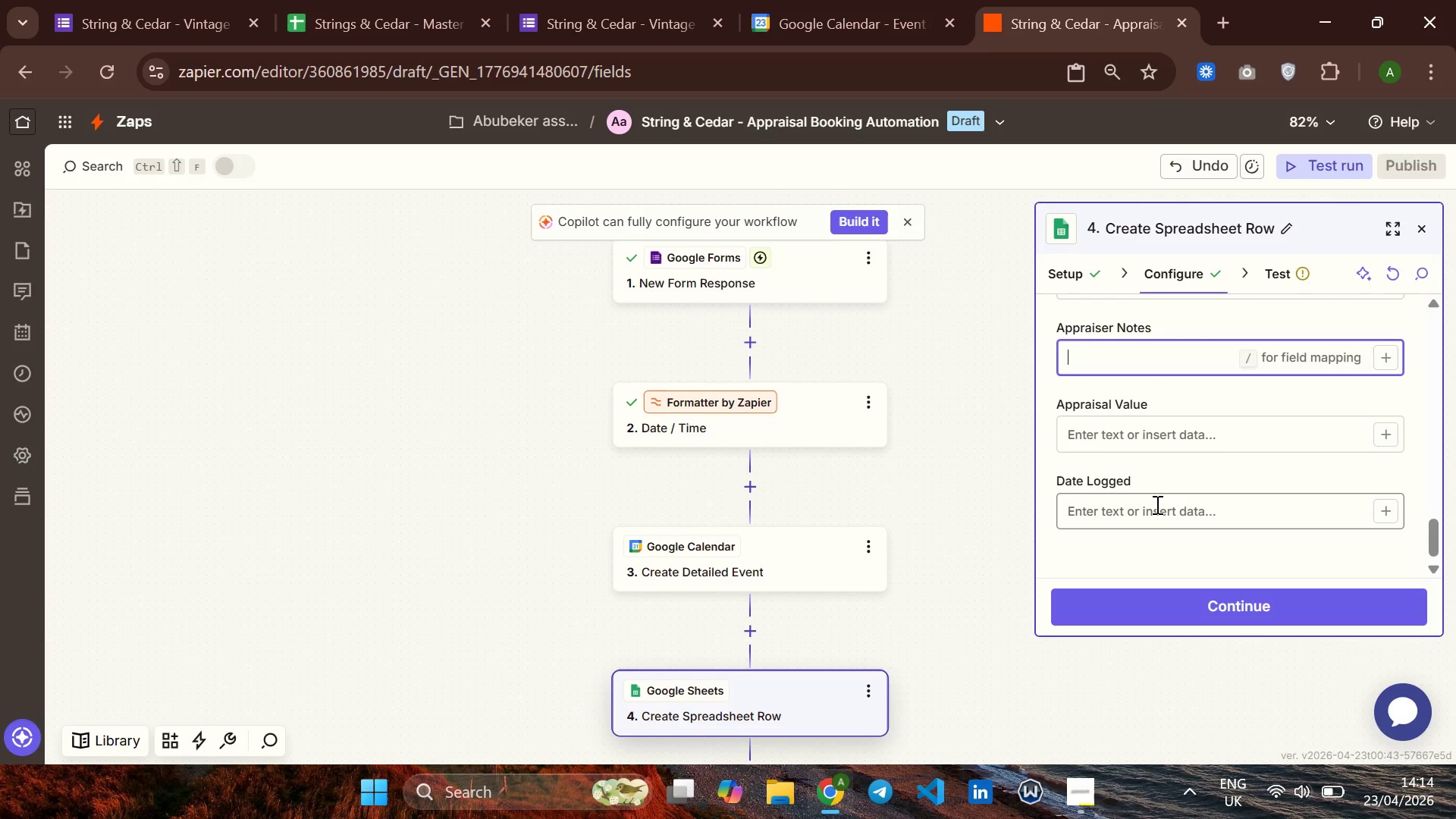 
left_click([1390, 521])
 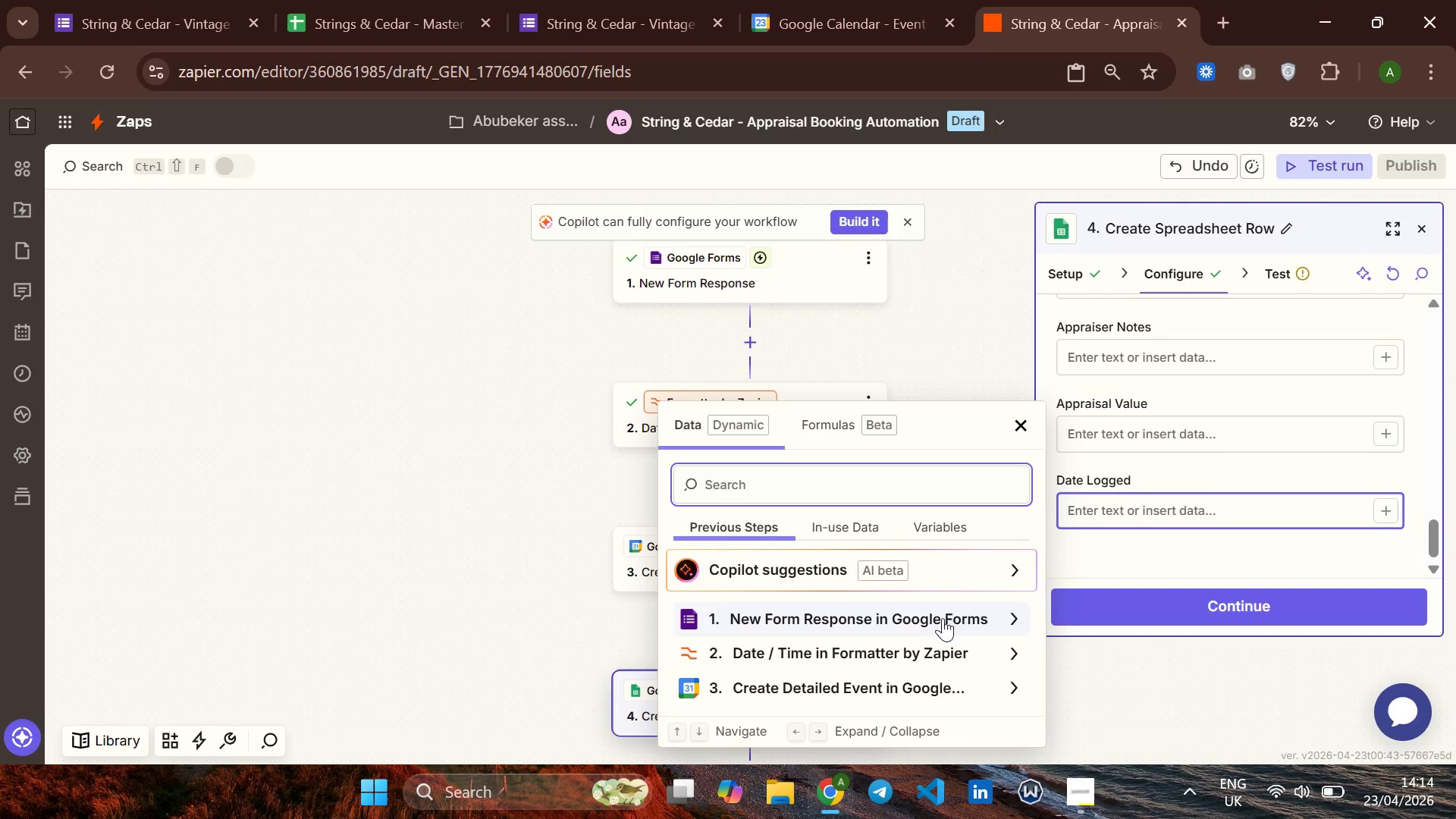 
left_click([939, 619])
 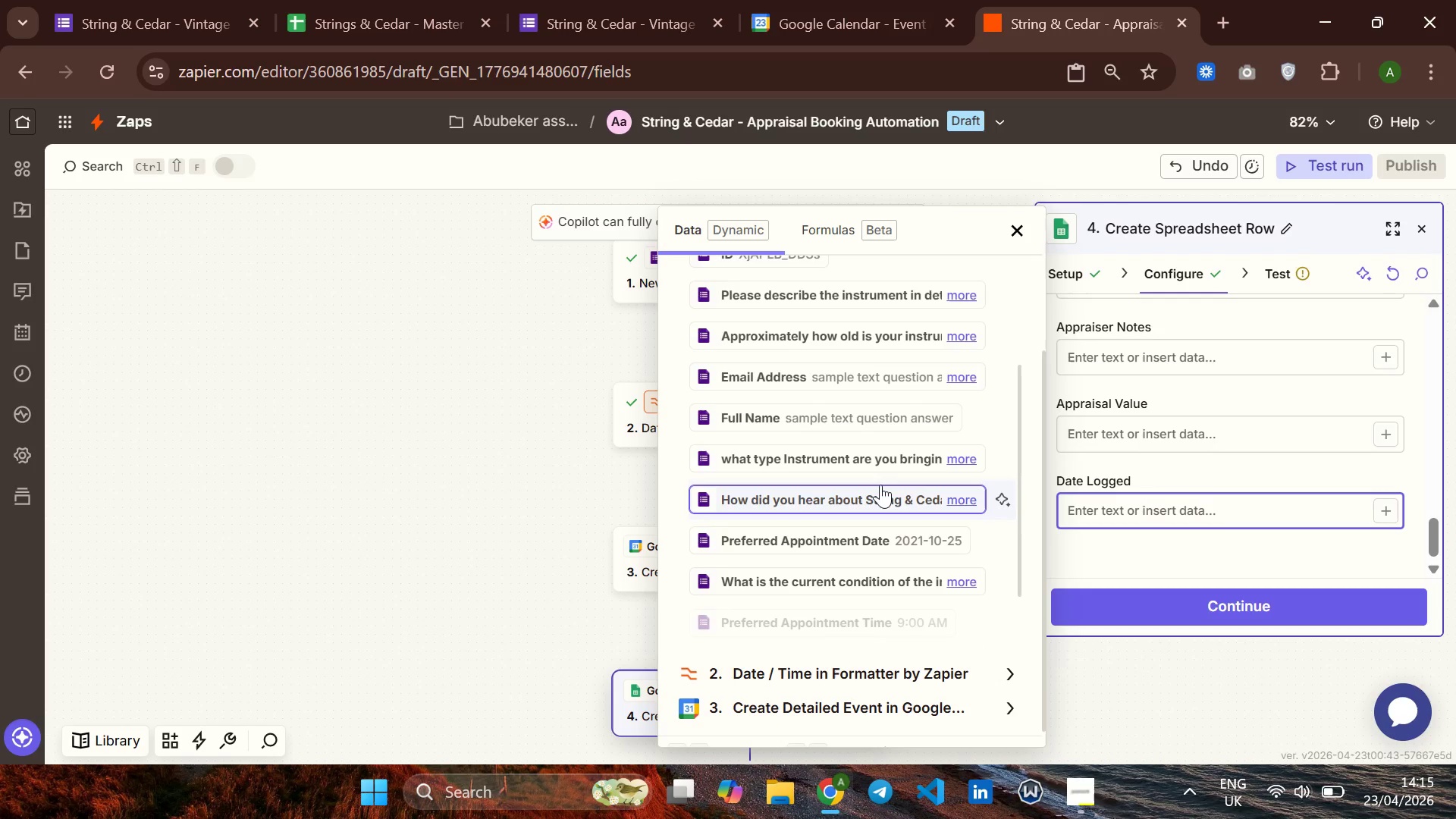 
wait(43.55)
 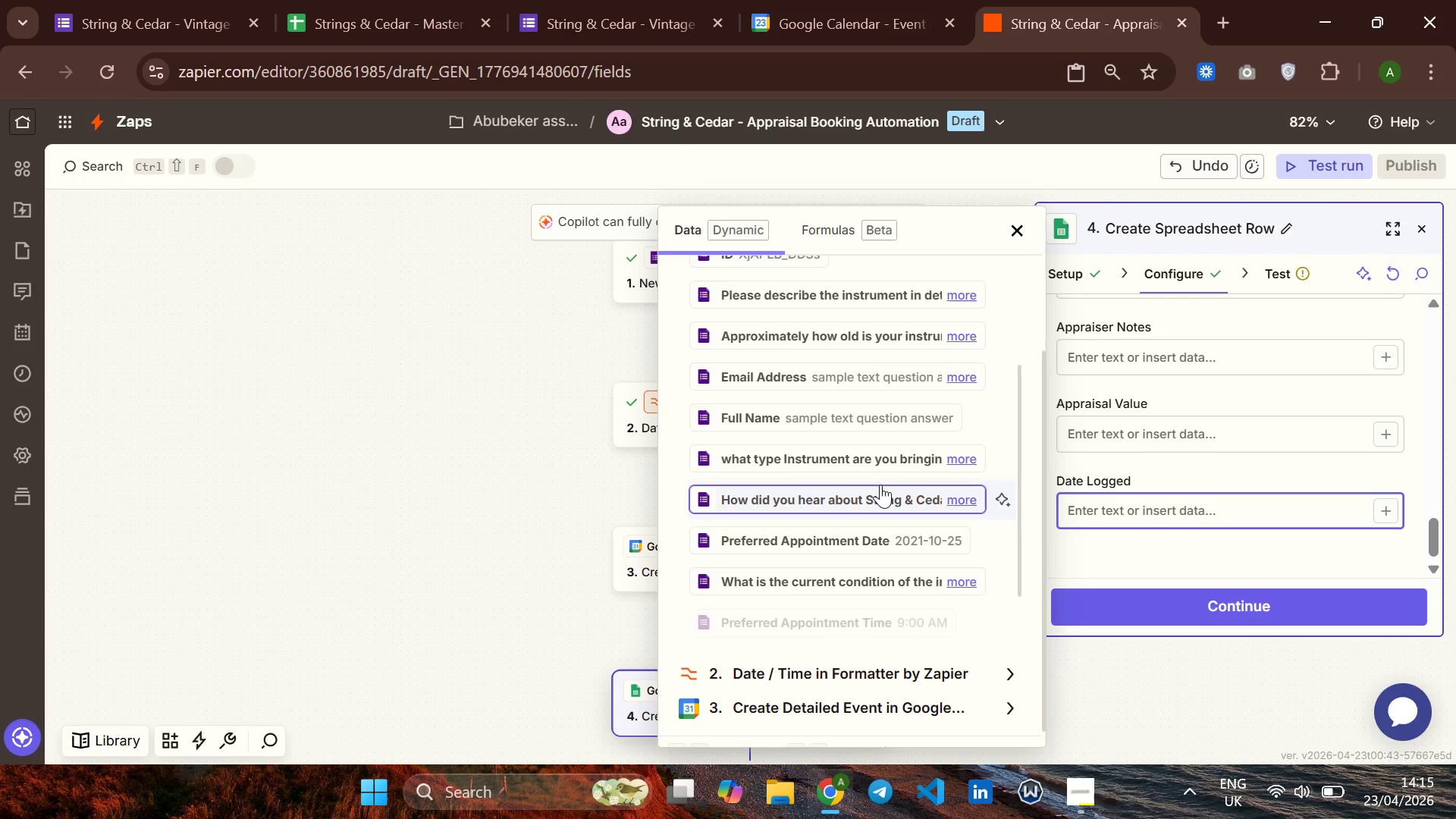 
left_click([1119, 505])
 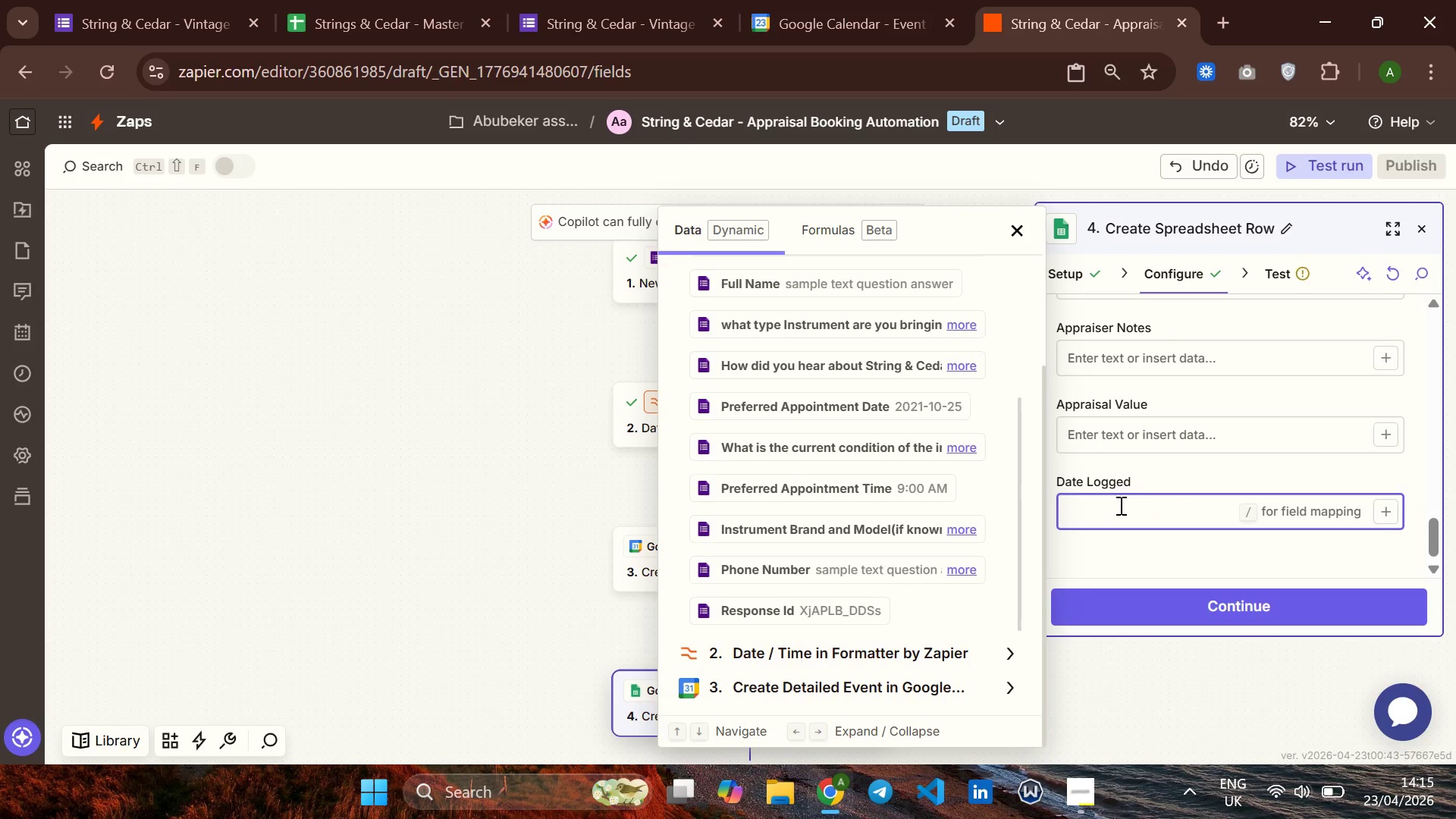 
type(23/04/2026)
 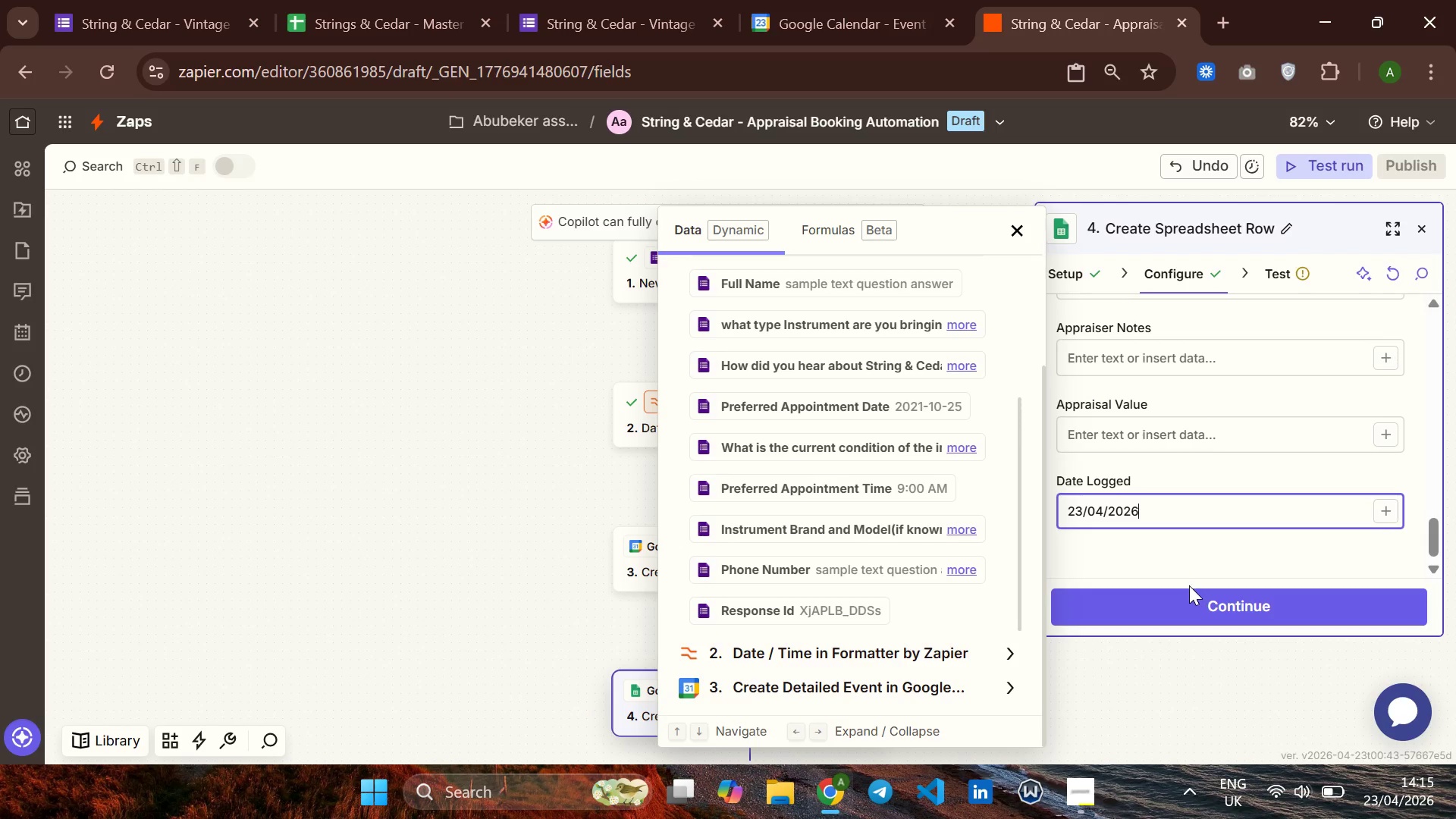 
left_click([1186, 596])
 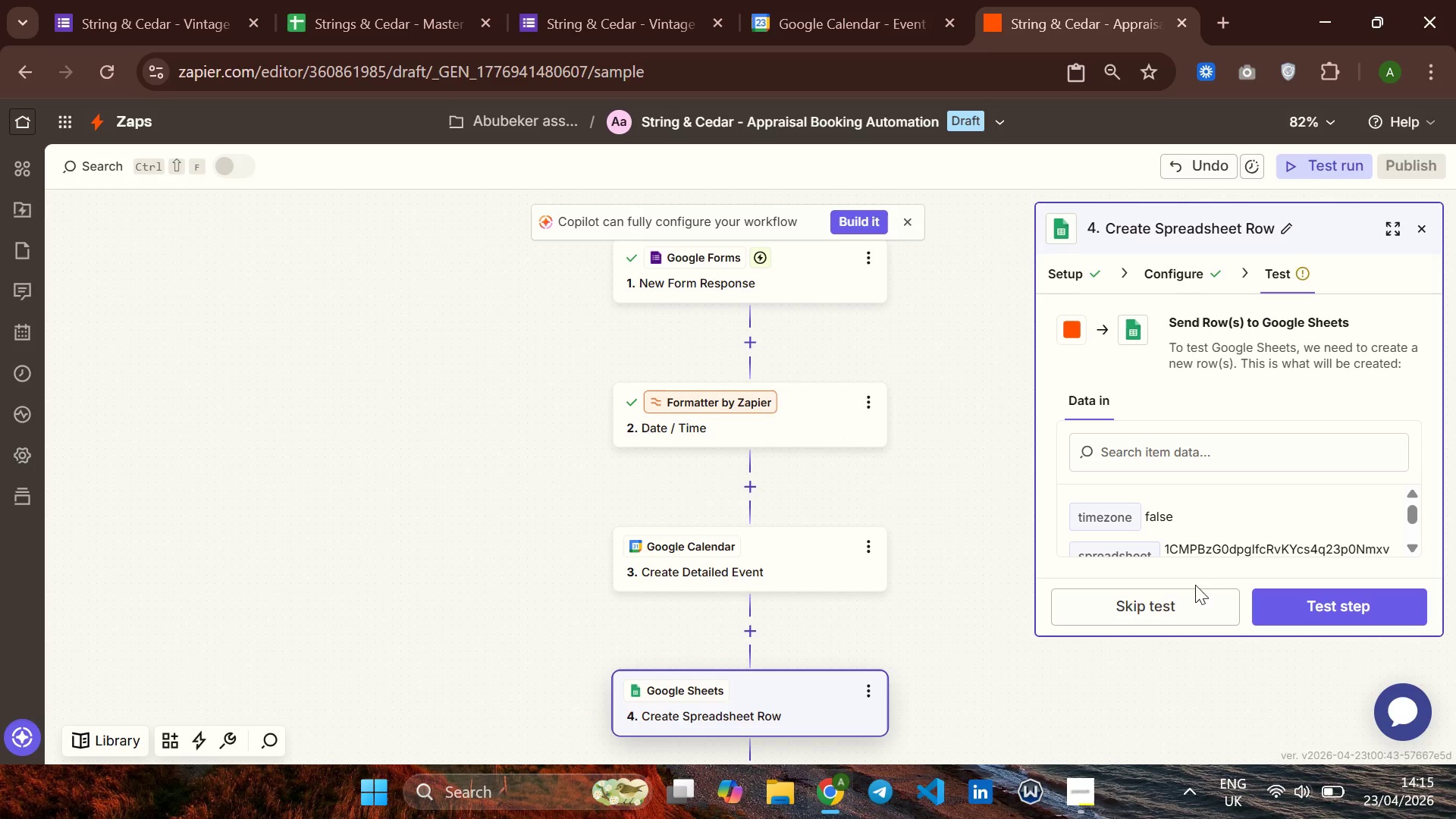 
left_click([1303, 602])
 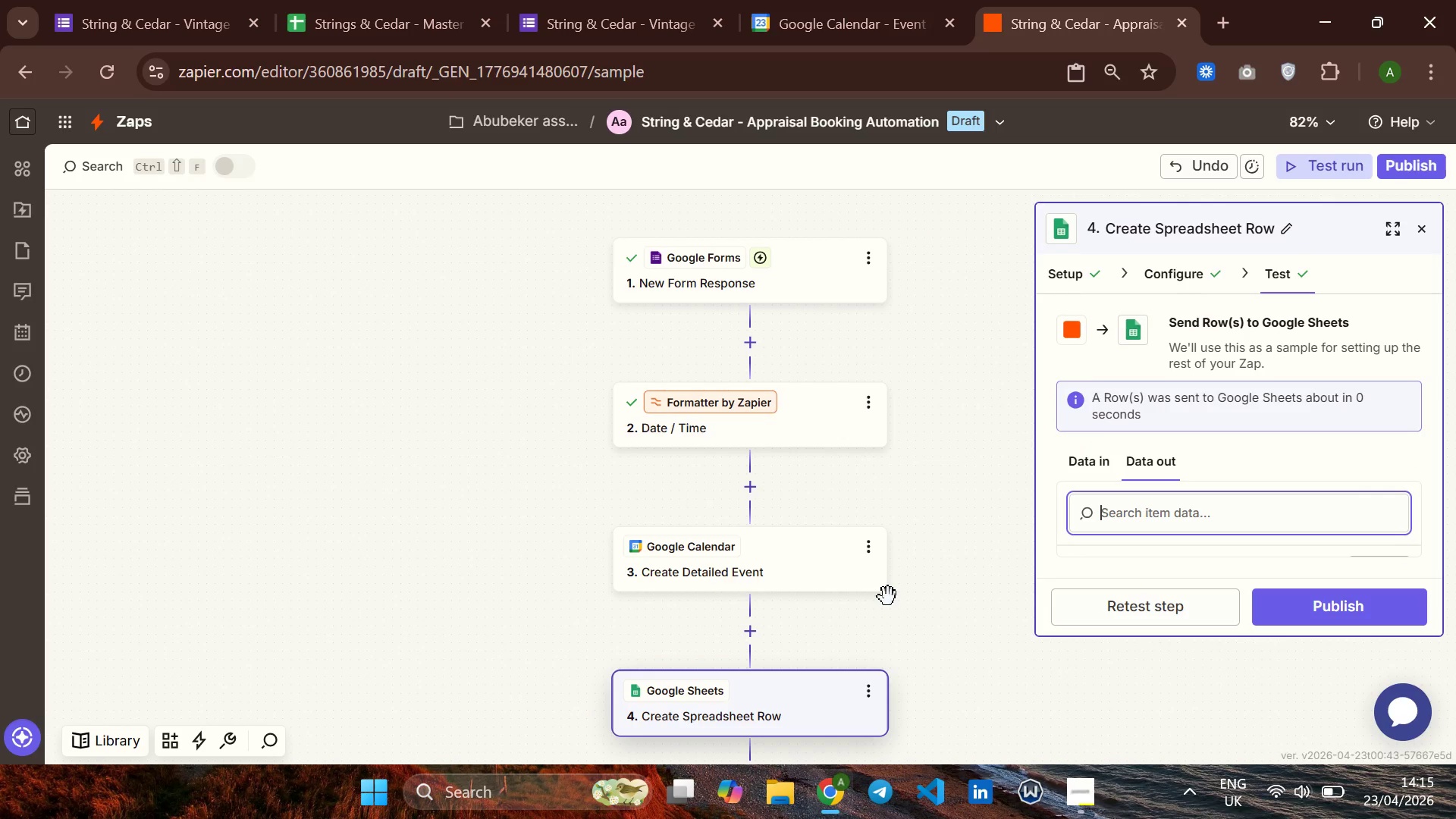 
wait(10.02)
 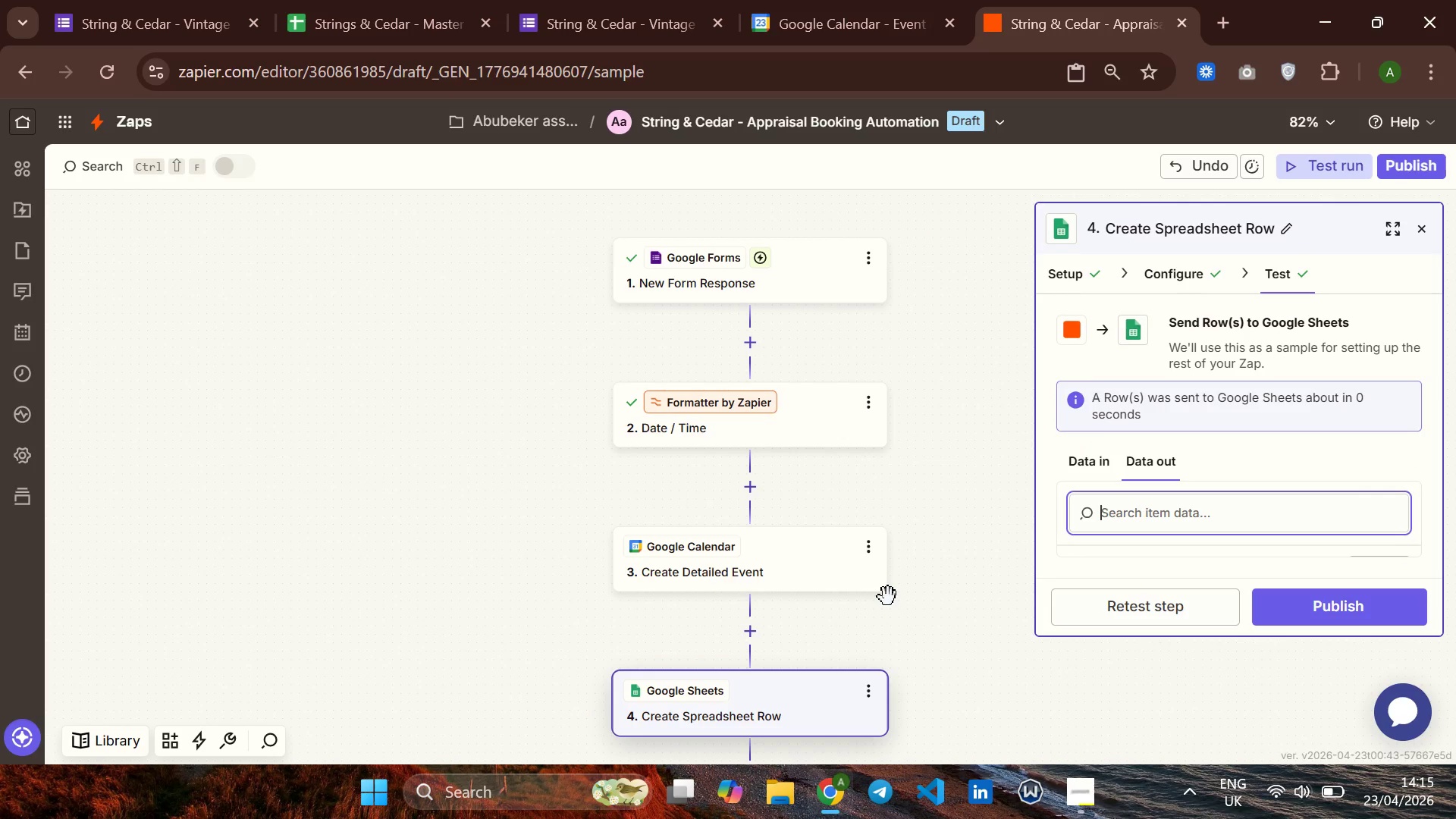 
left_click([1423, 224])
 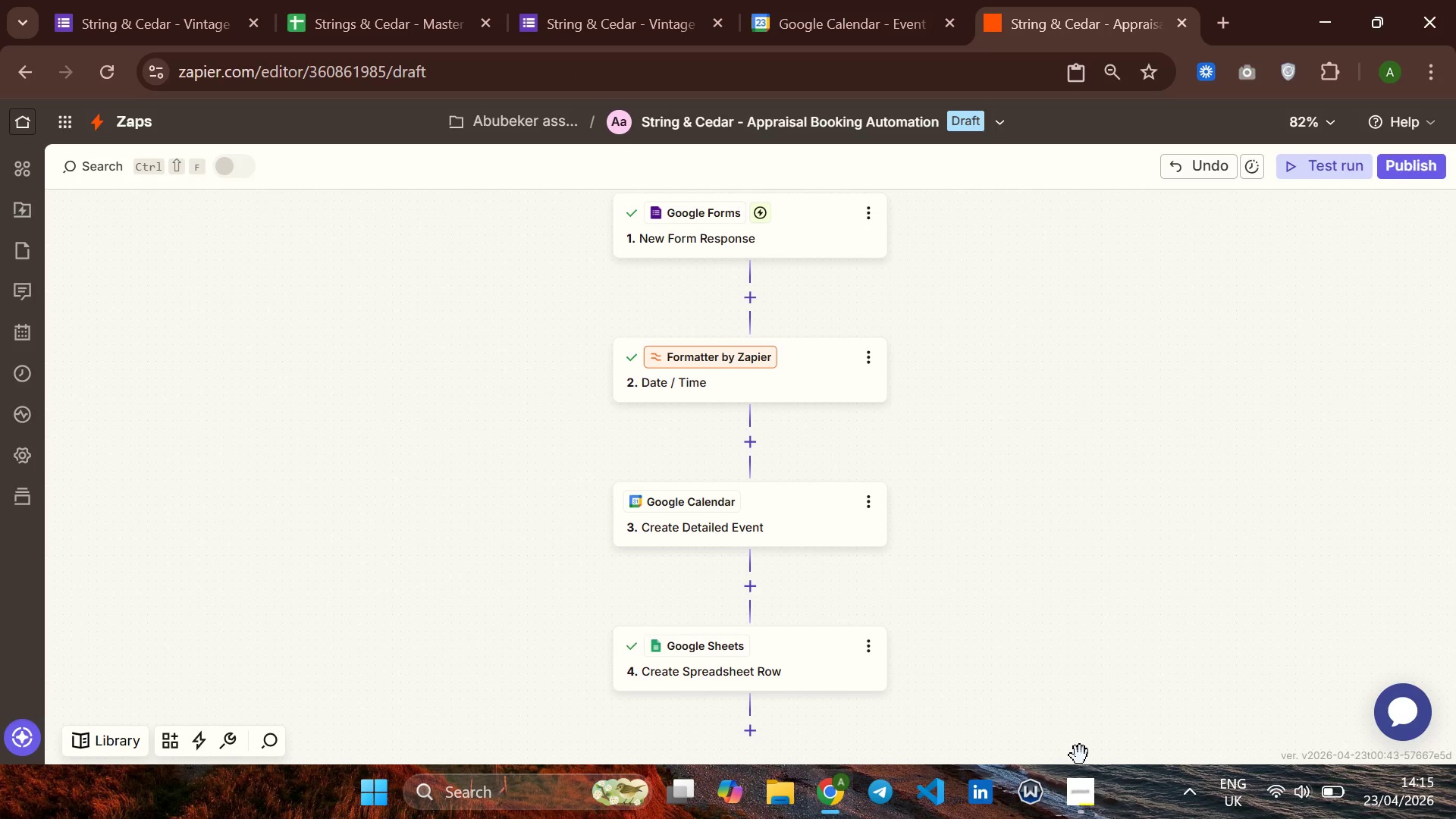 
left_click([1076, 787])